 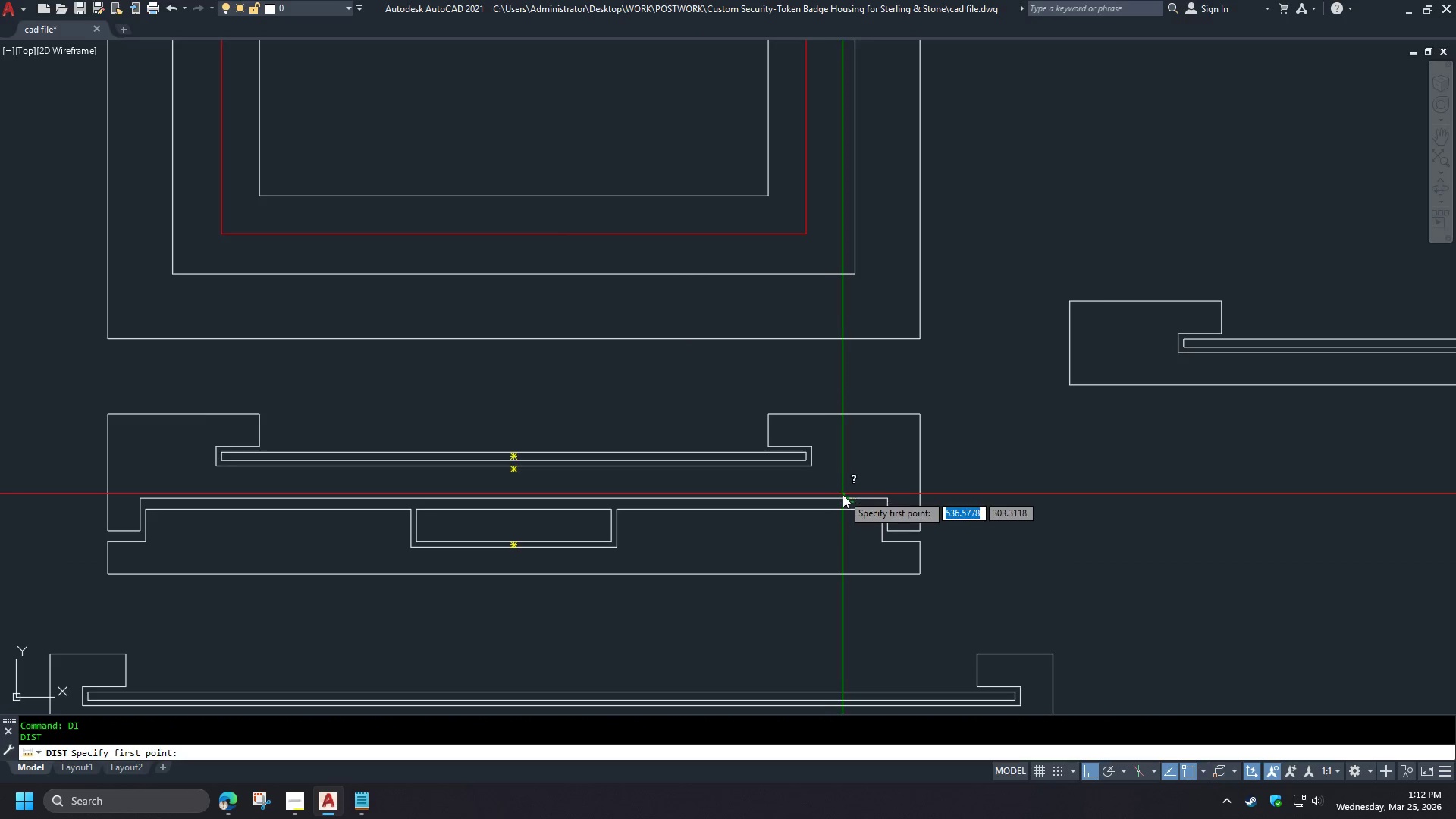 
left_click([916, 525])
 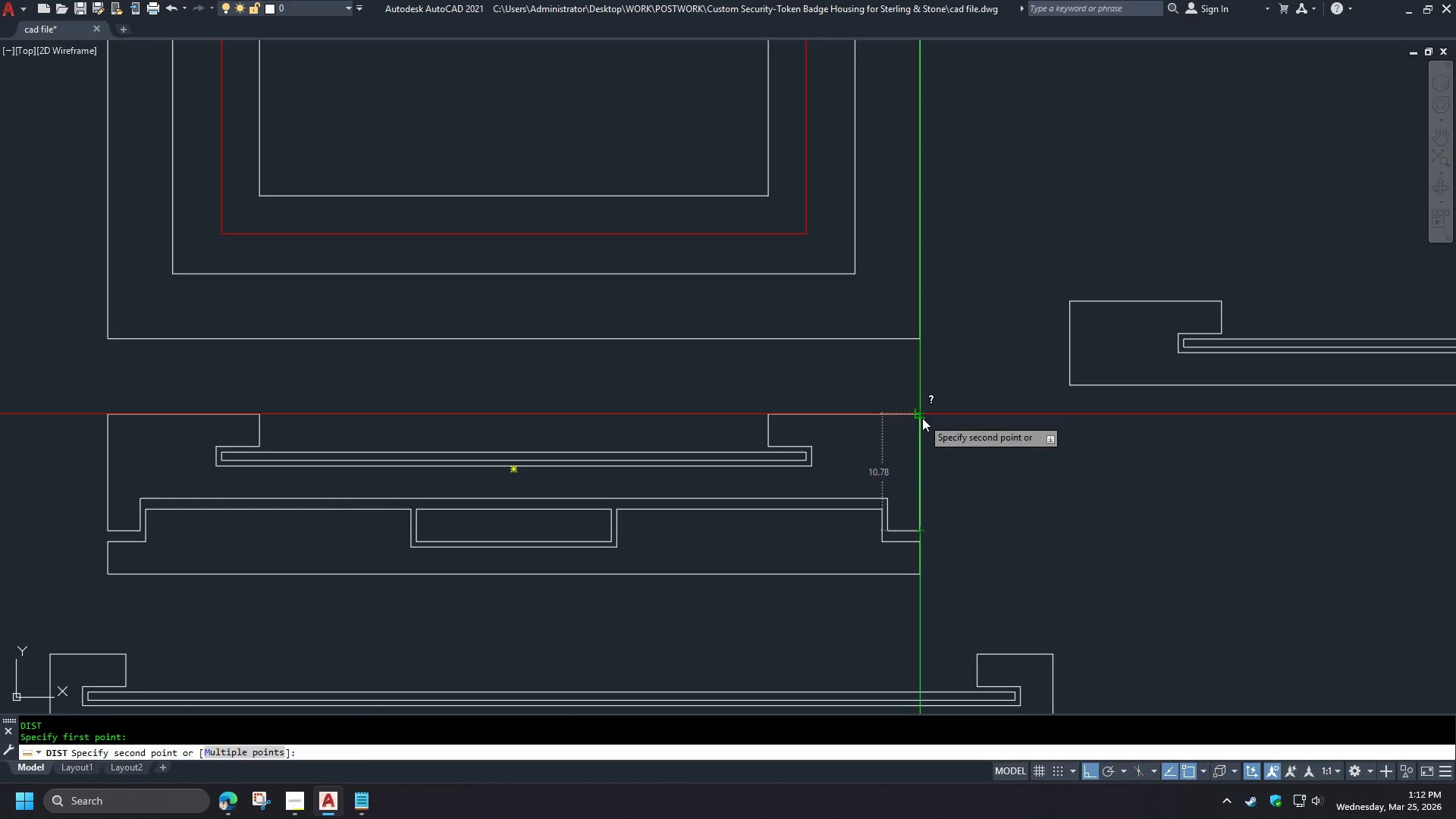 
key(Escape)
 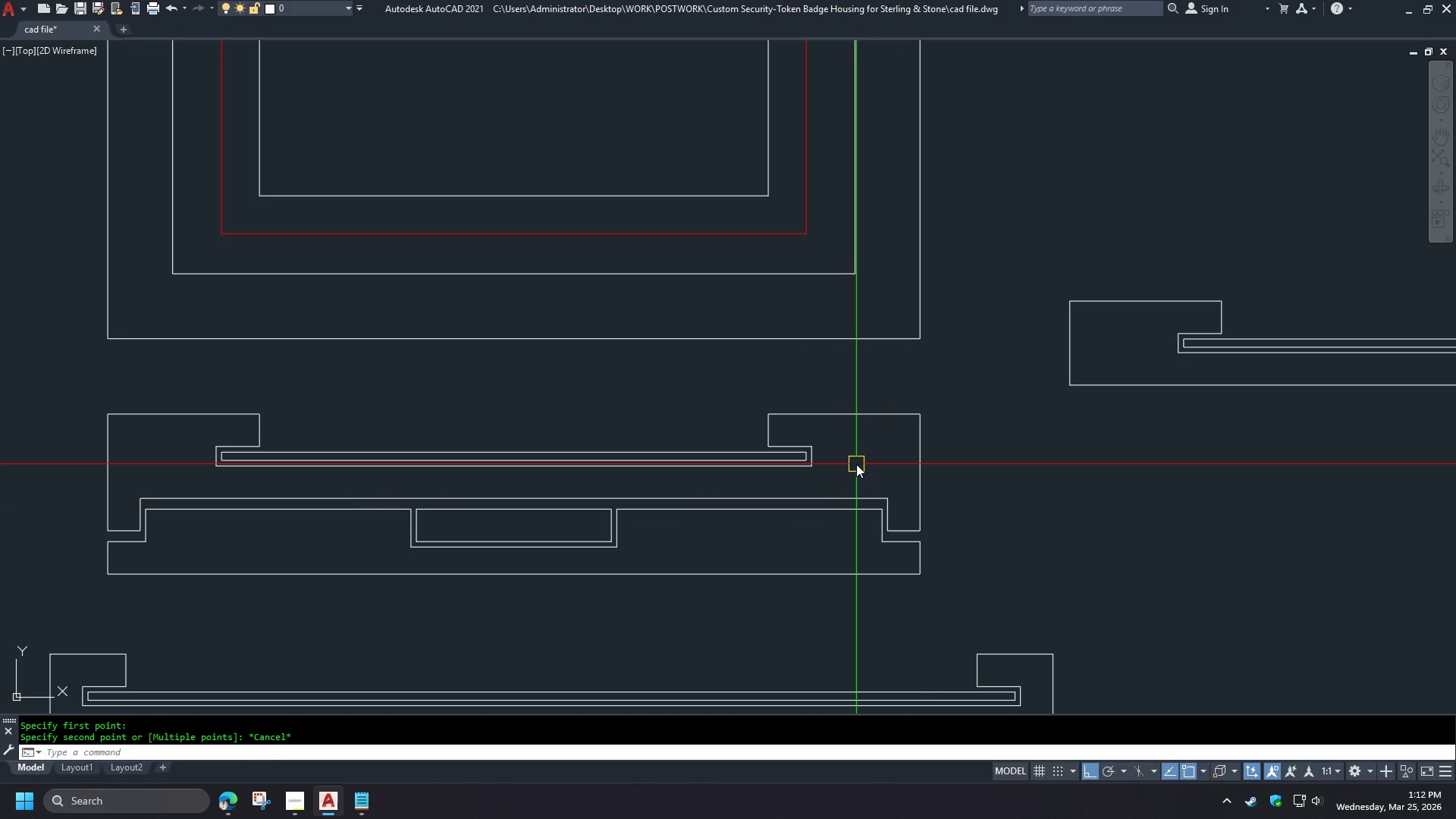 
wait(5.16)
 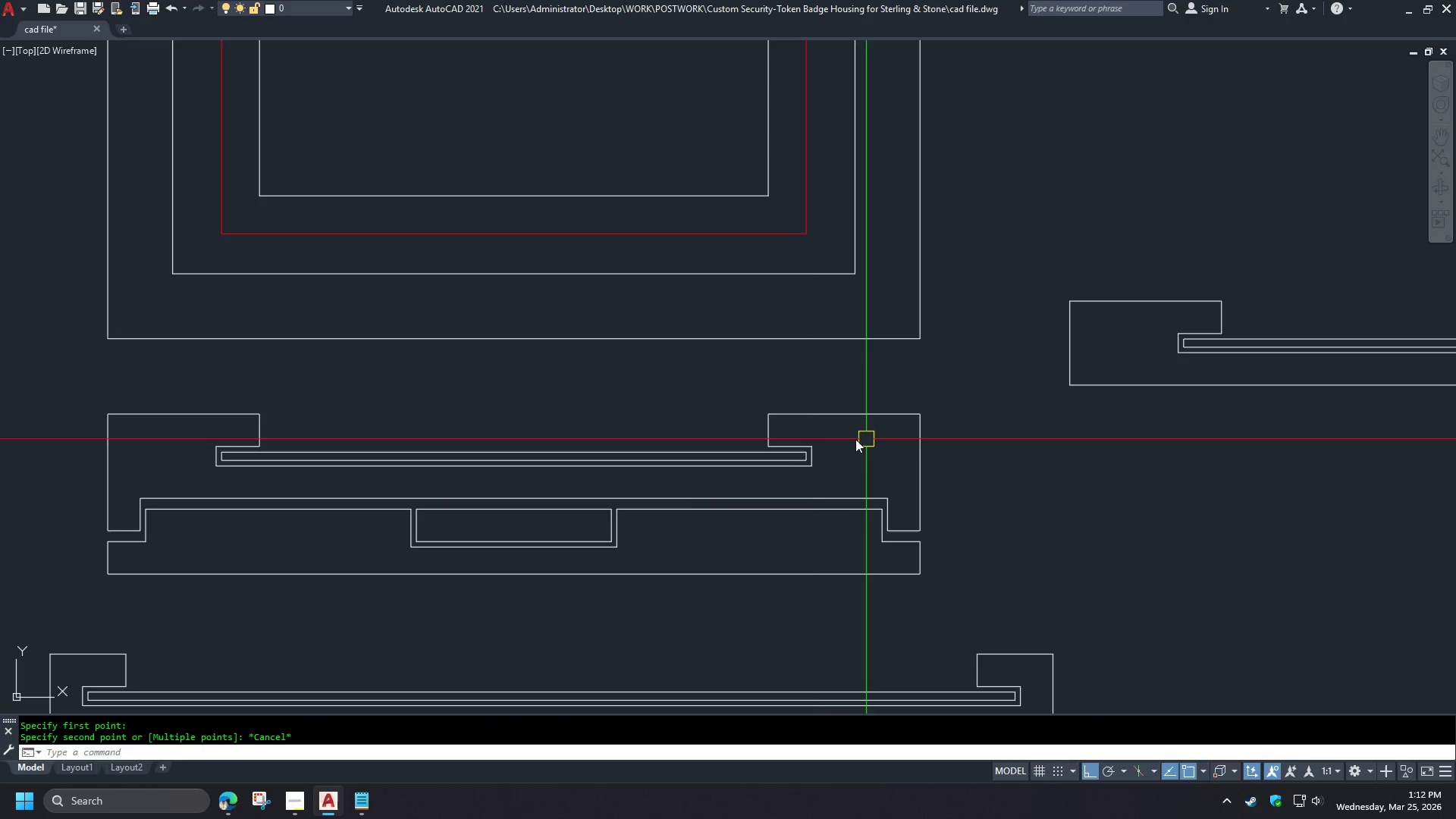 
type(di )
key(Escape)
 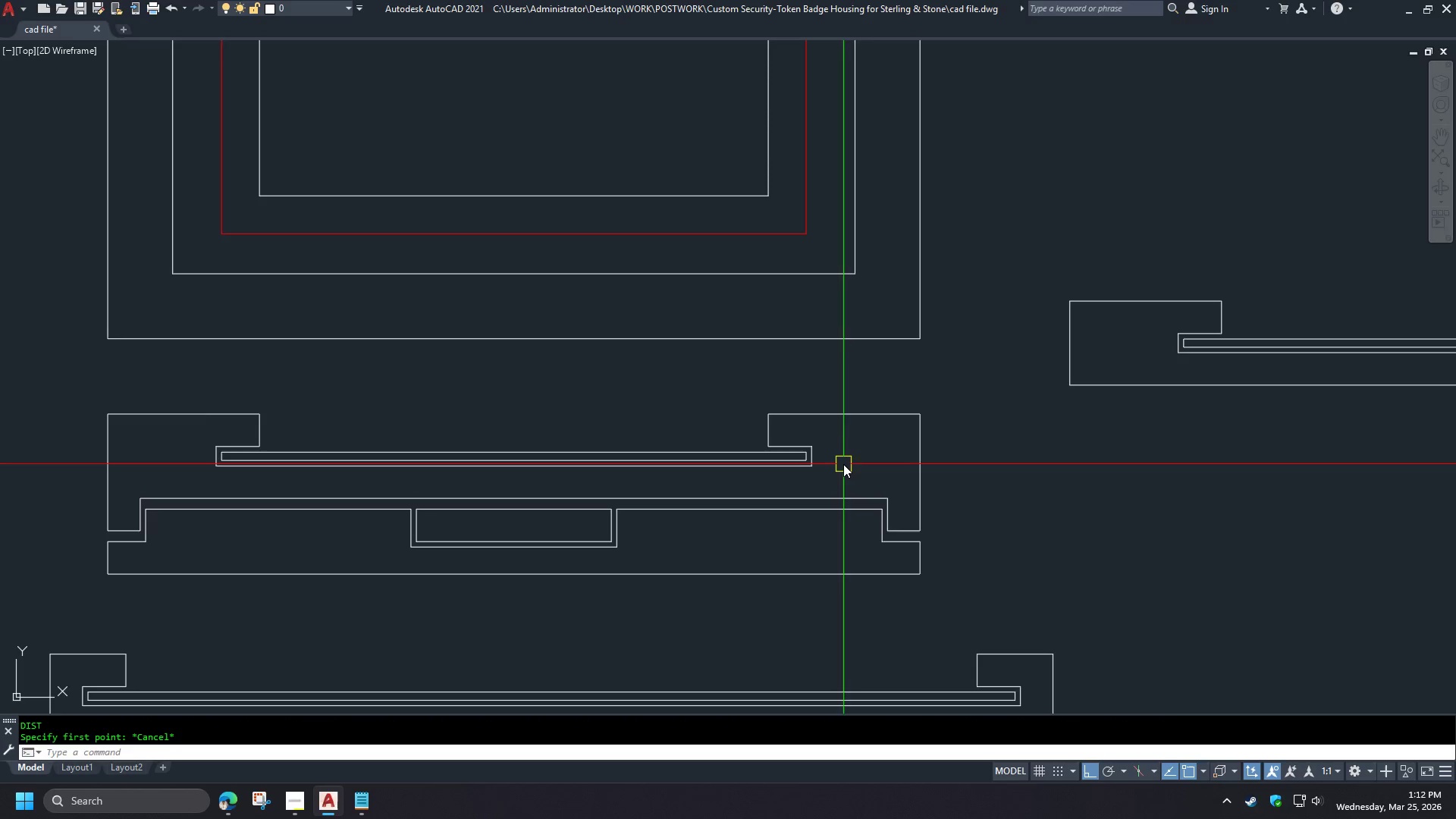 
scroll: coordinate [157, 480], scroll_direction: up, amount: 1.0
 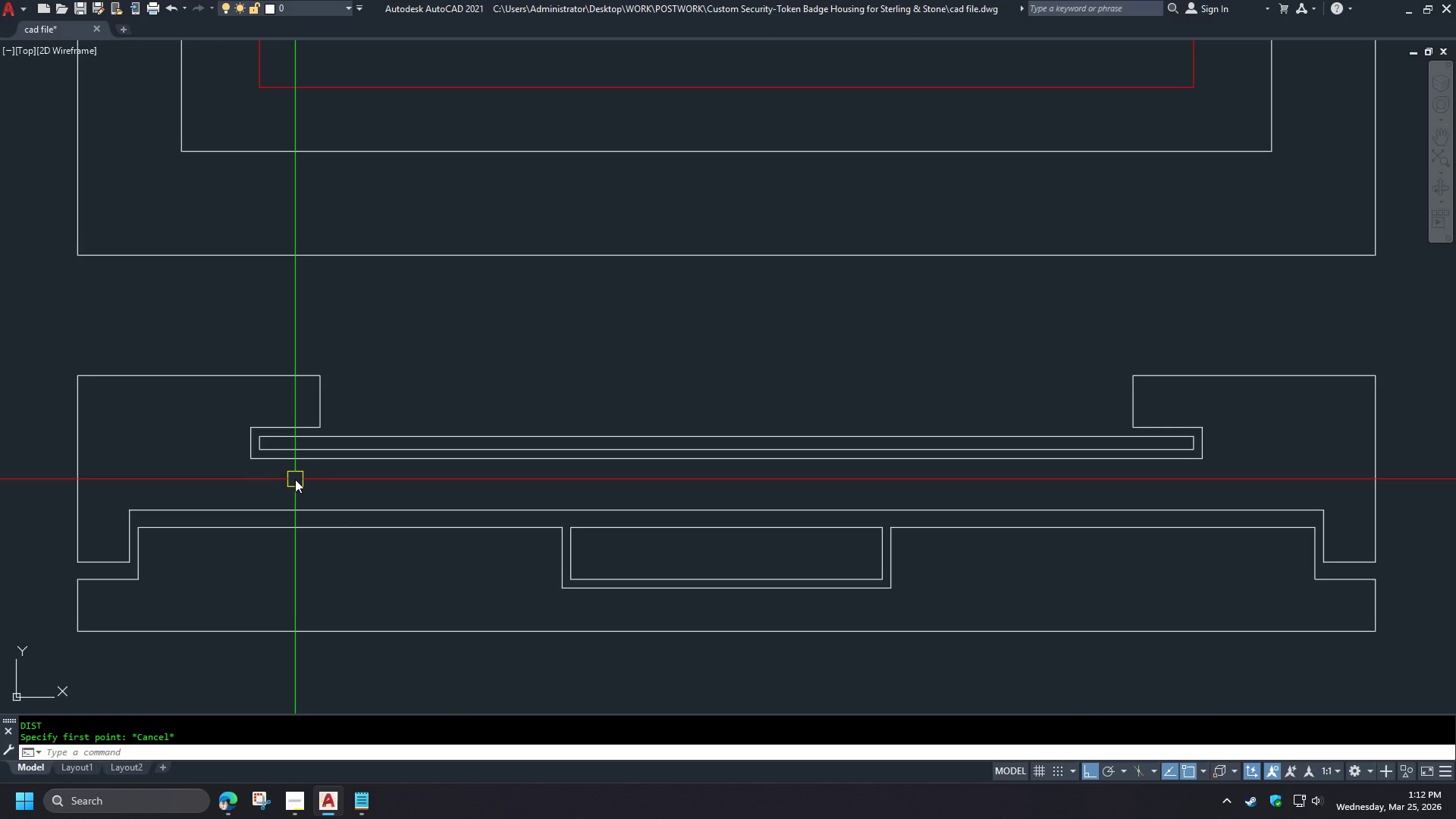 
type(dli )
 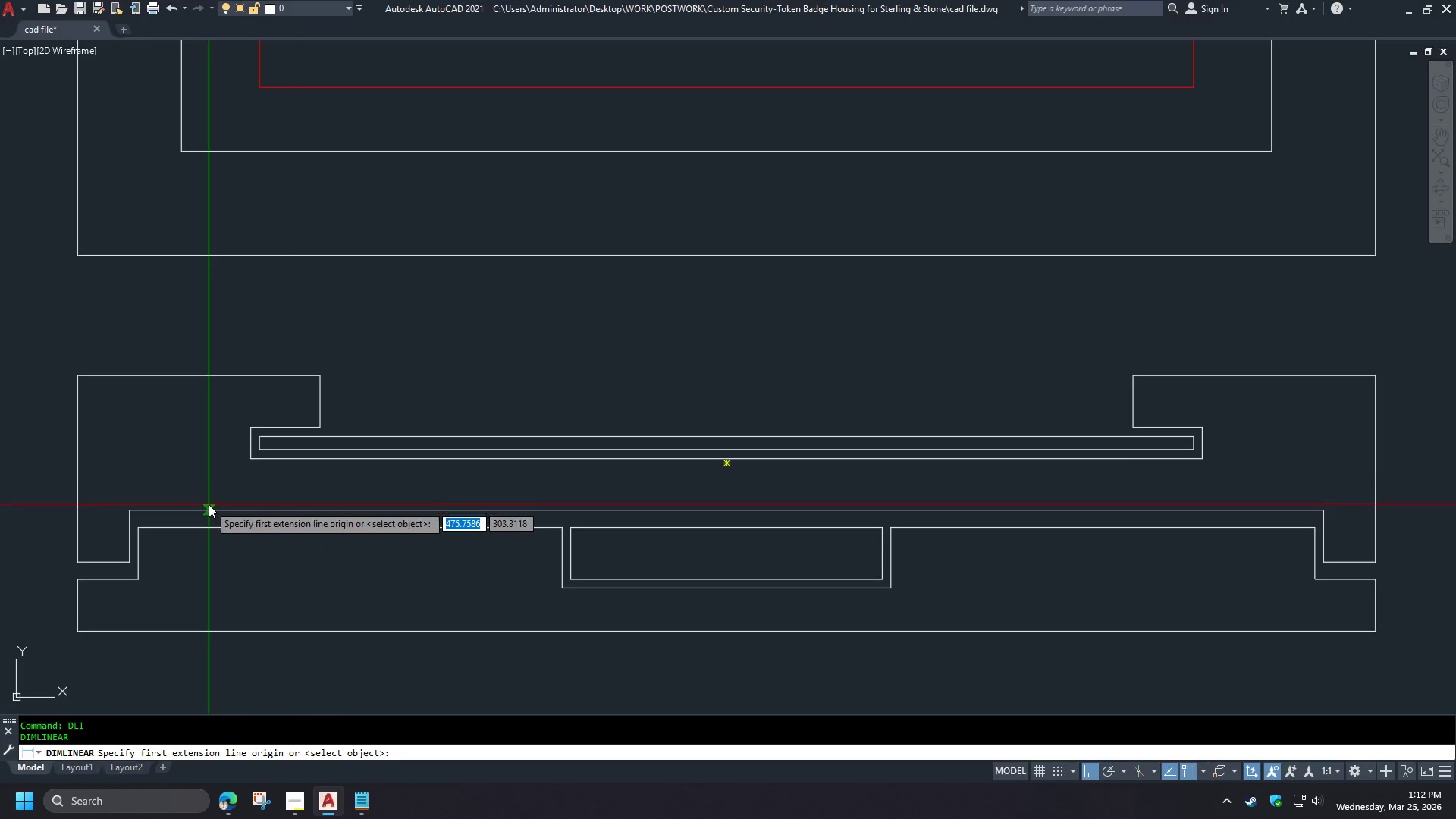 
left_click([209, 504])
 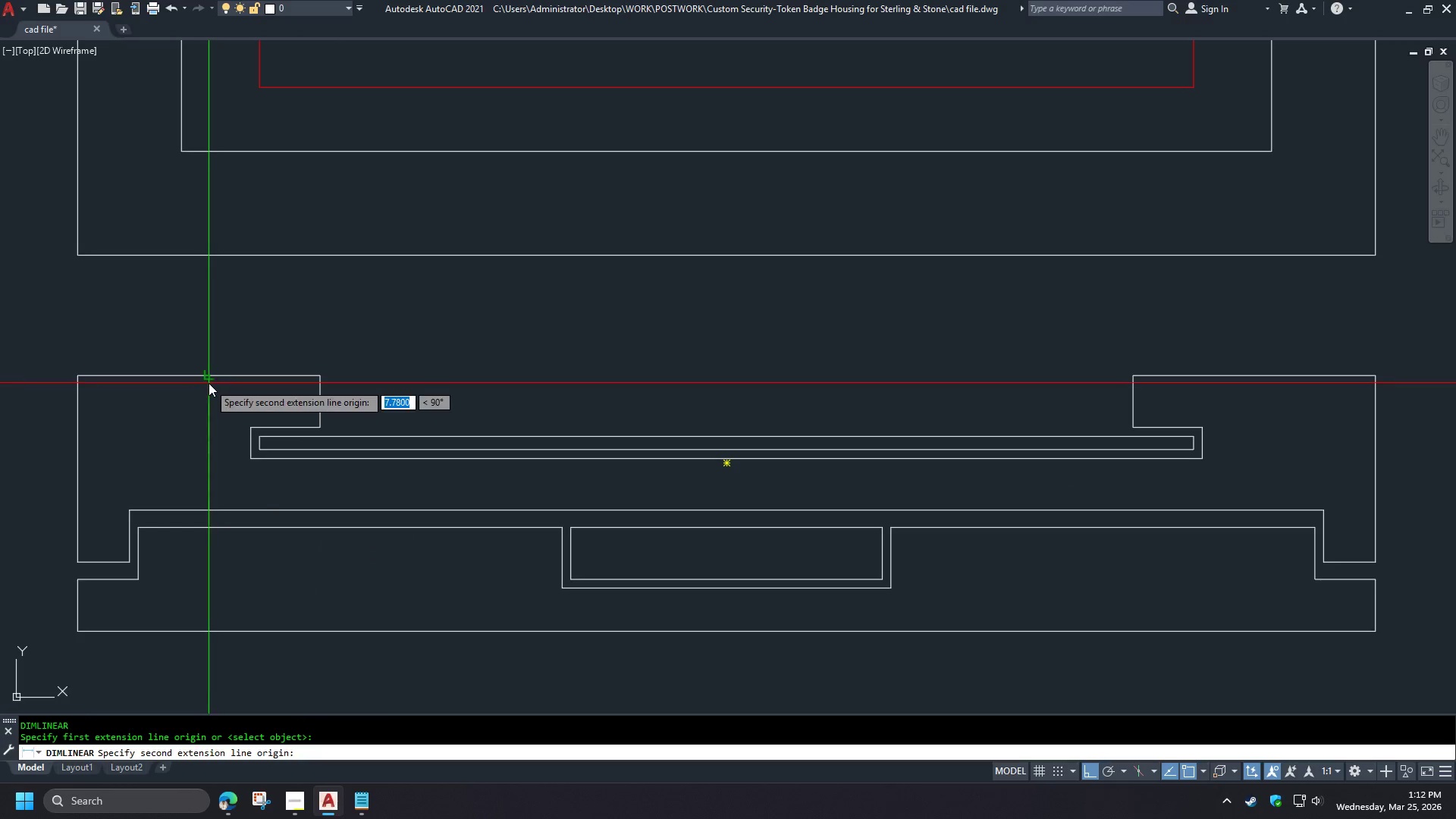 
left_click([209, 383])
 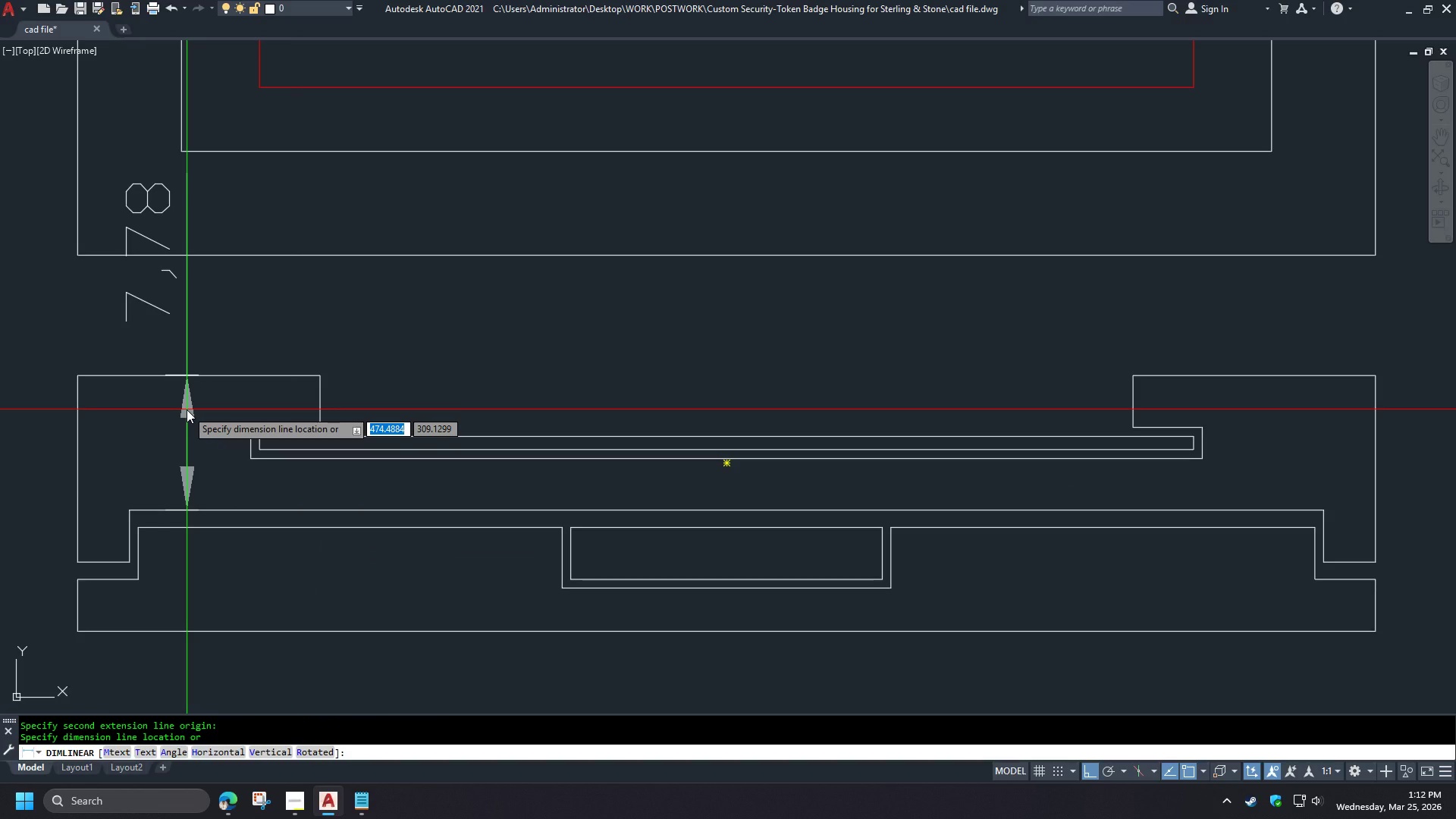 
key(Escape)
 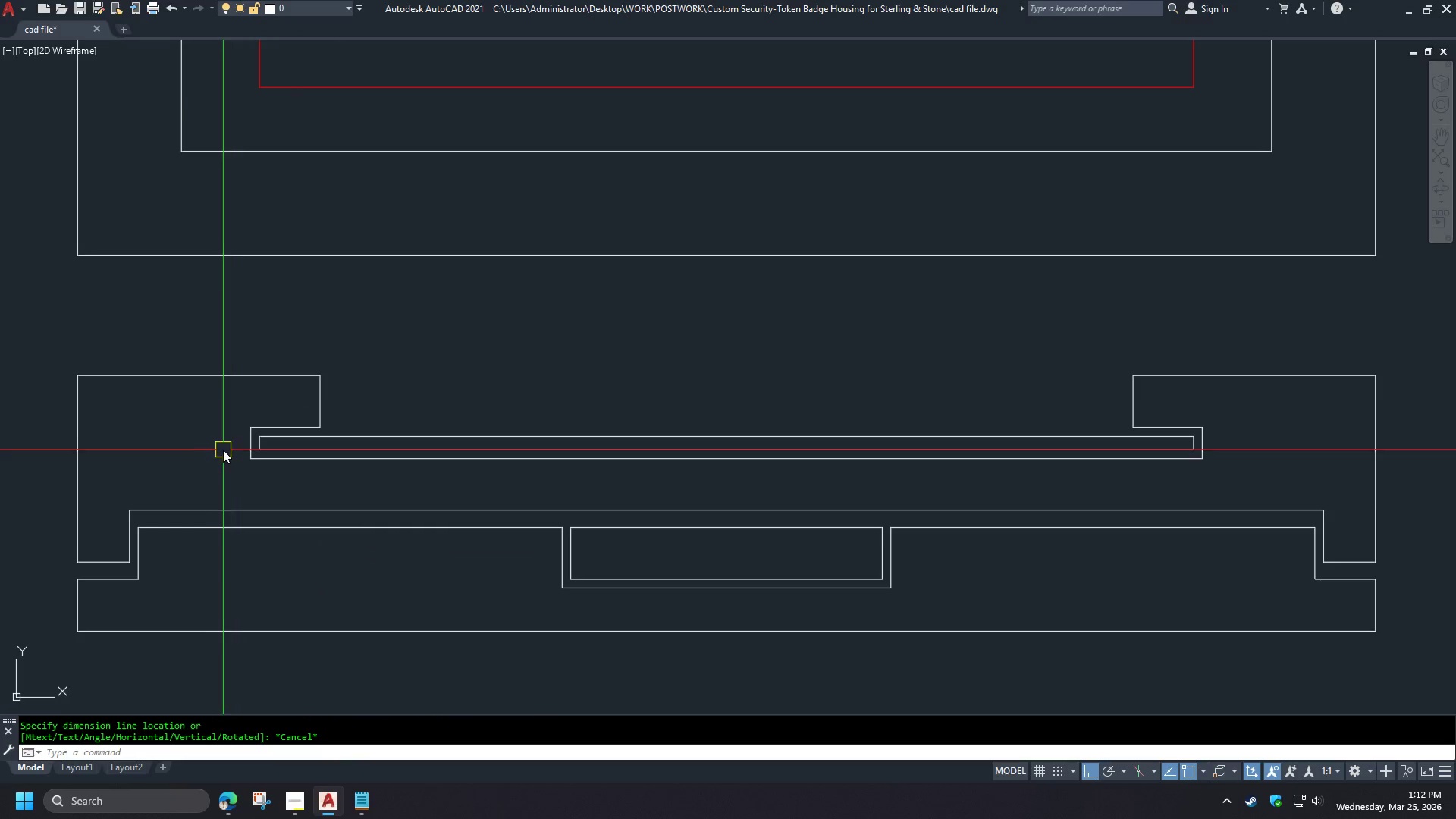 
key(C)
 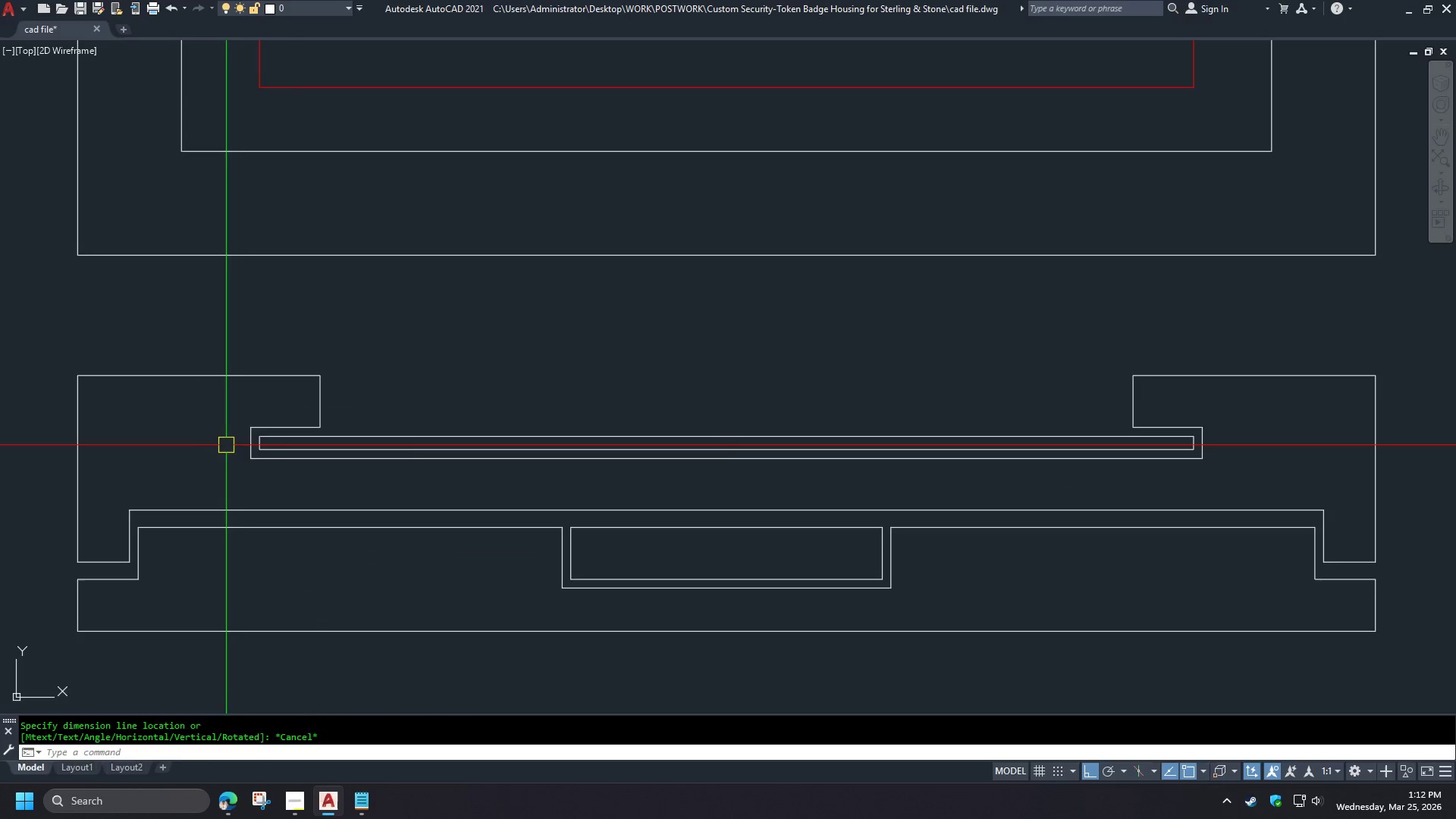 
key(Space)
 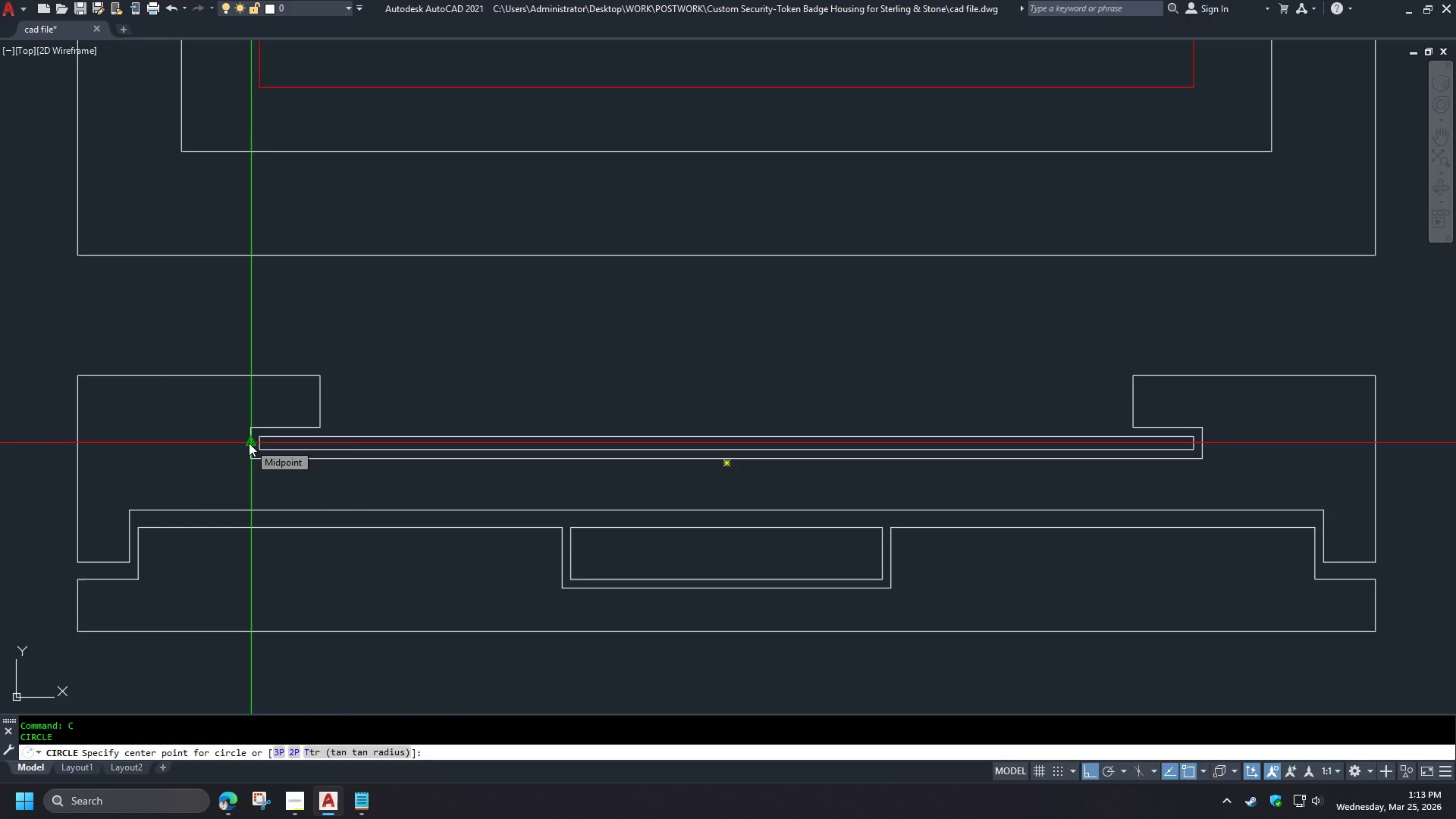 
left_click([249, 443])
 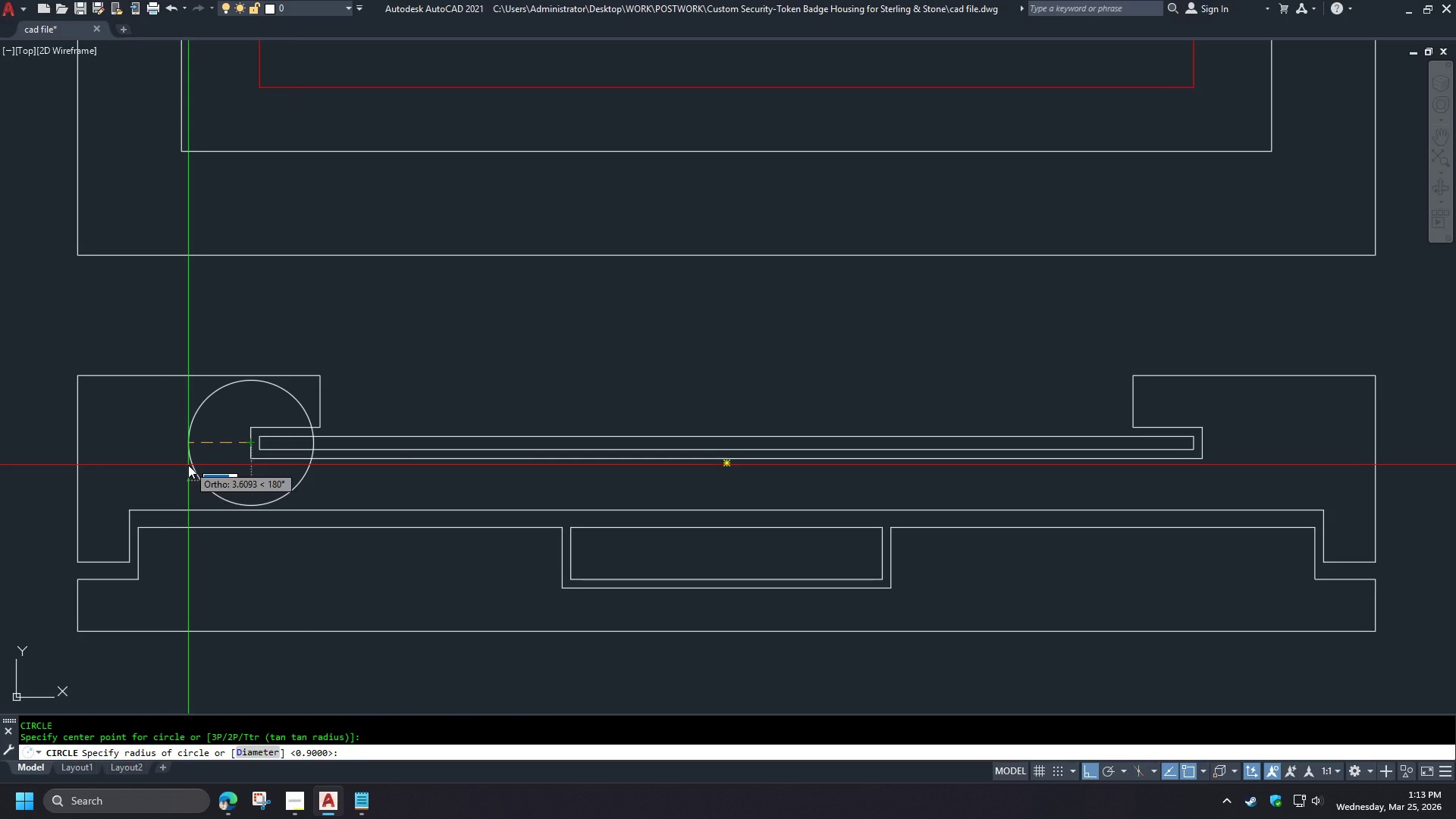 
key(Numpad4)
 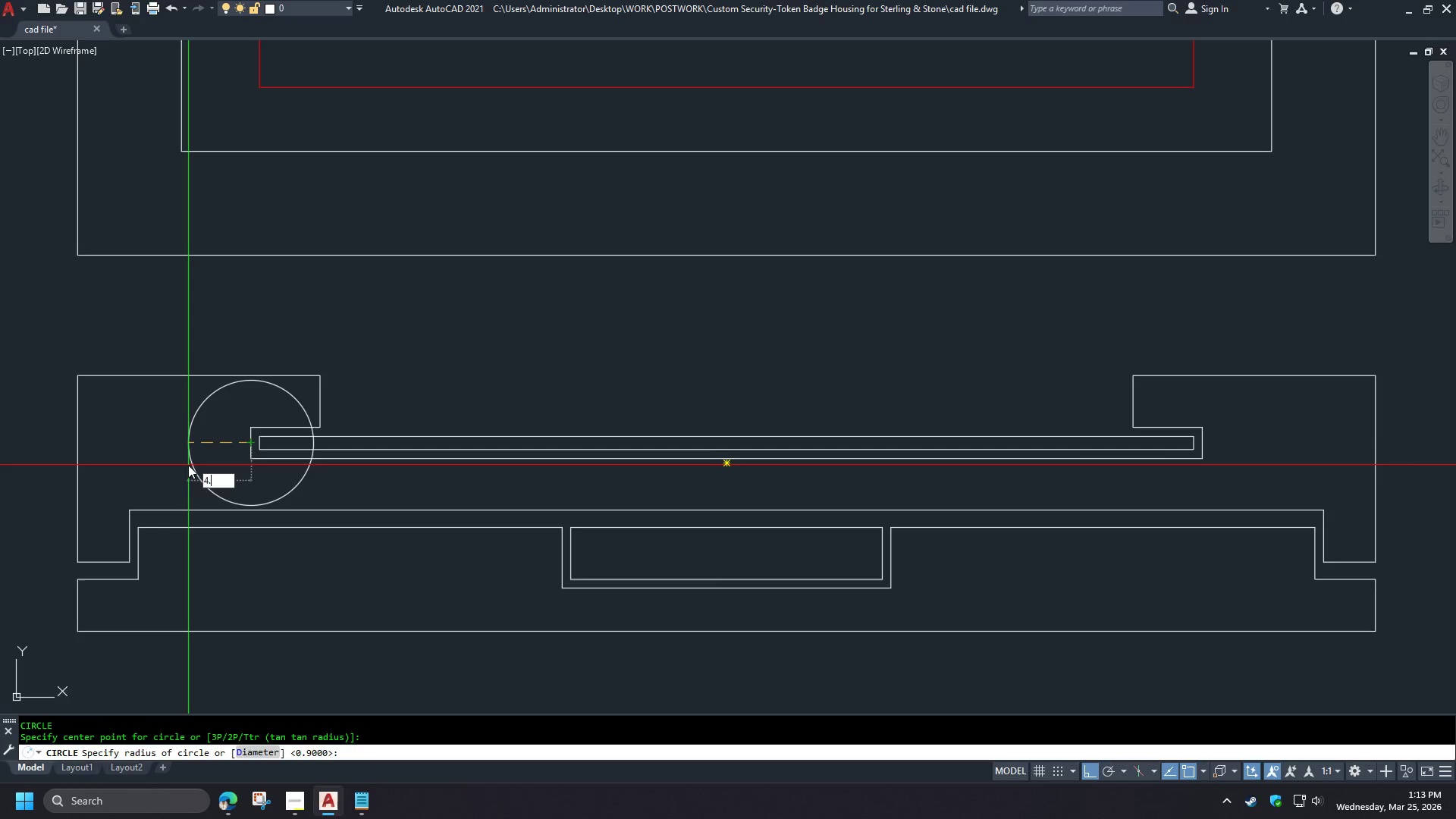 
key(NumpadDecimal)
 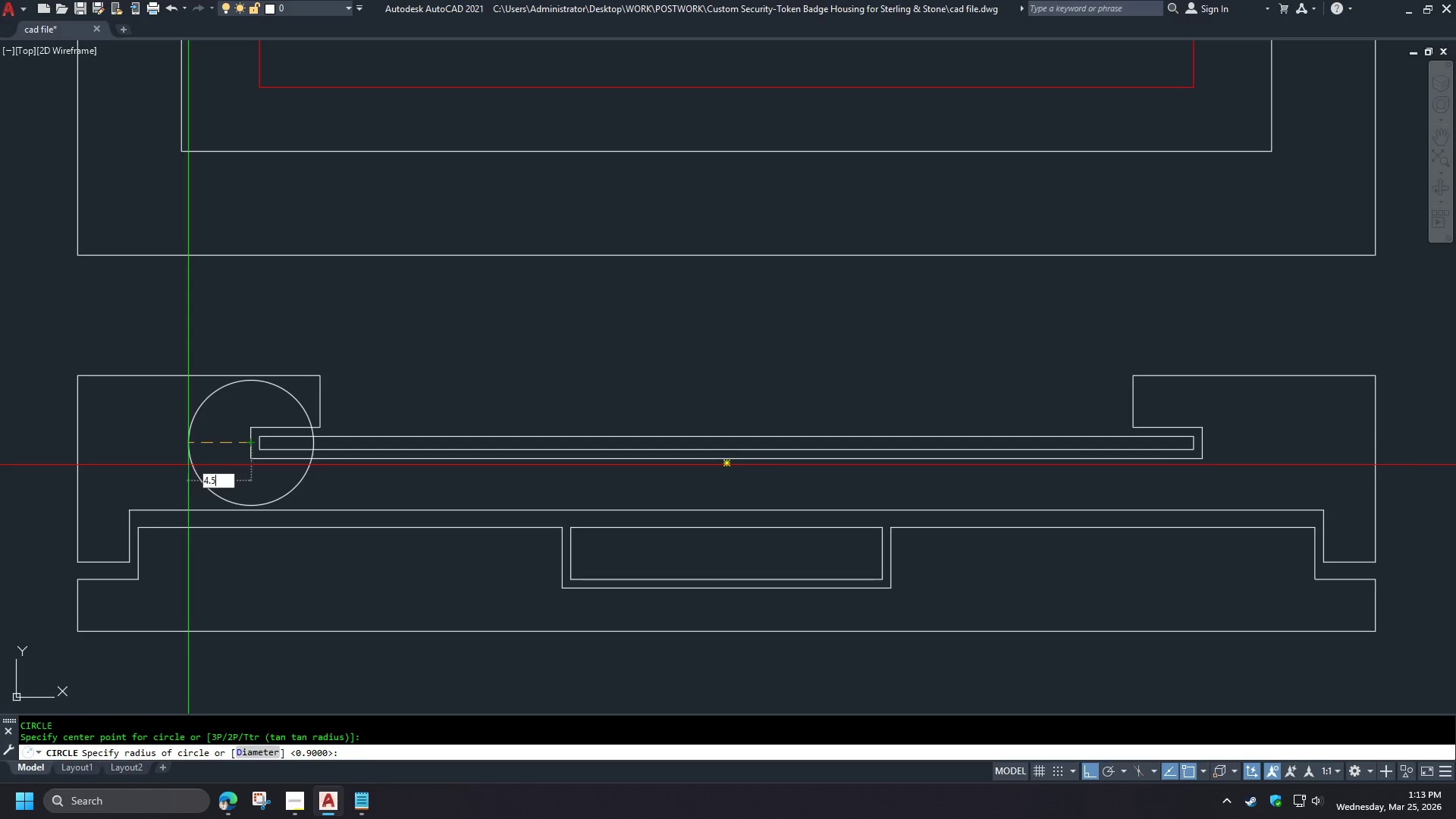 
key(Numpad5)
 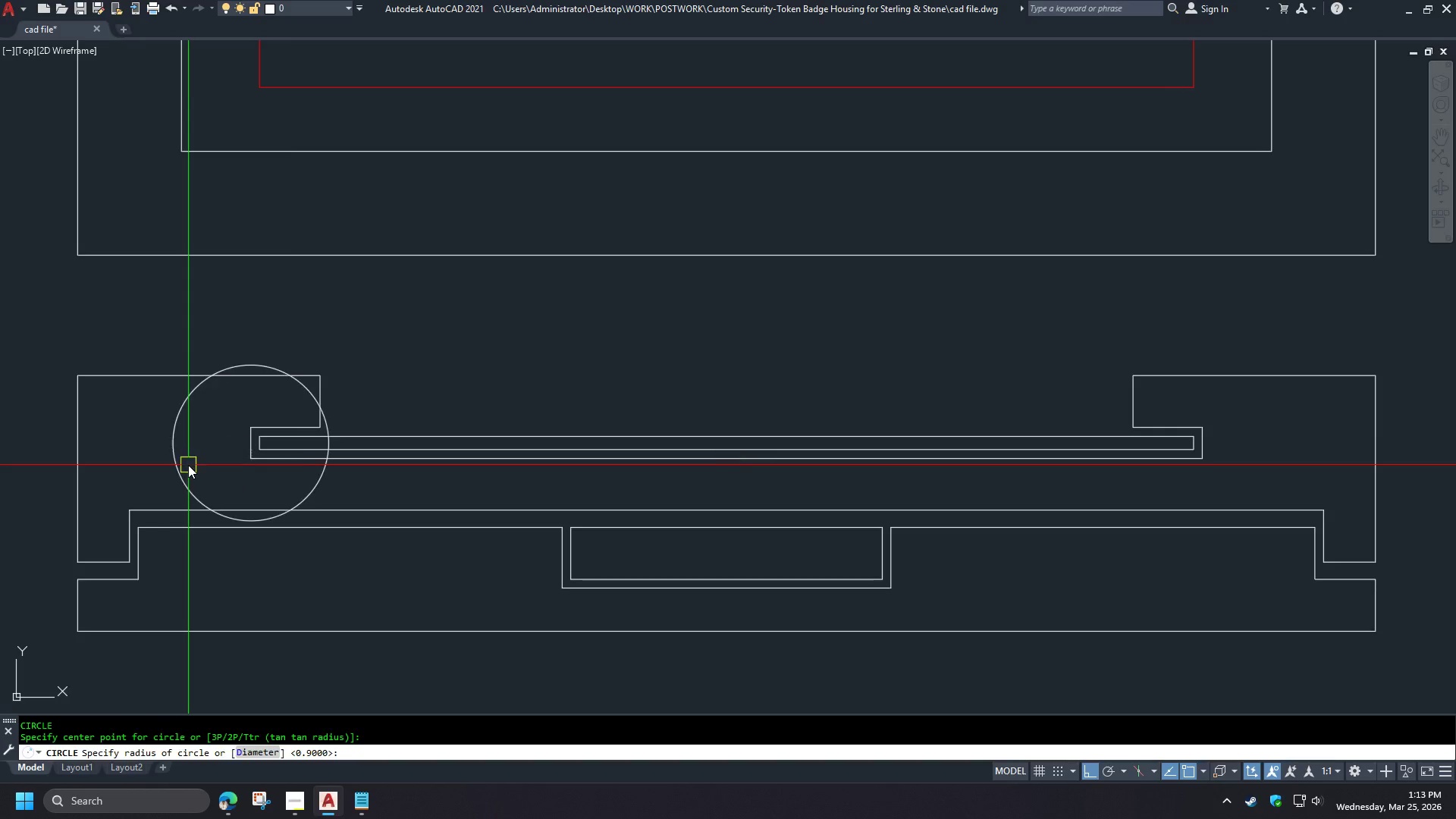 
key(NumpadEnter)
 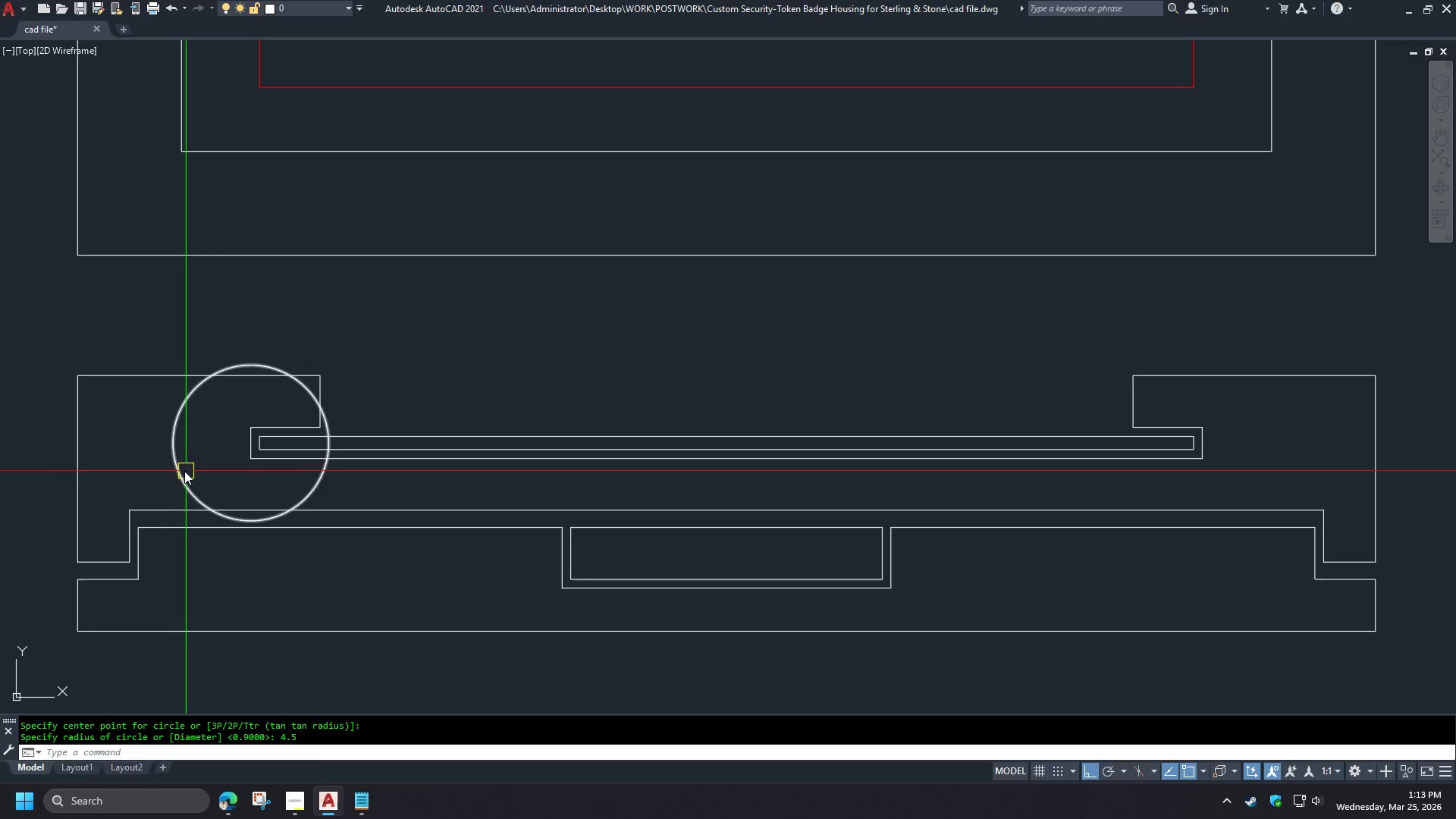 
key(E)
 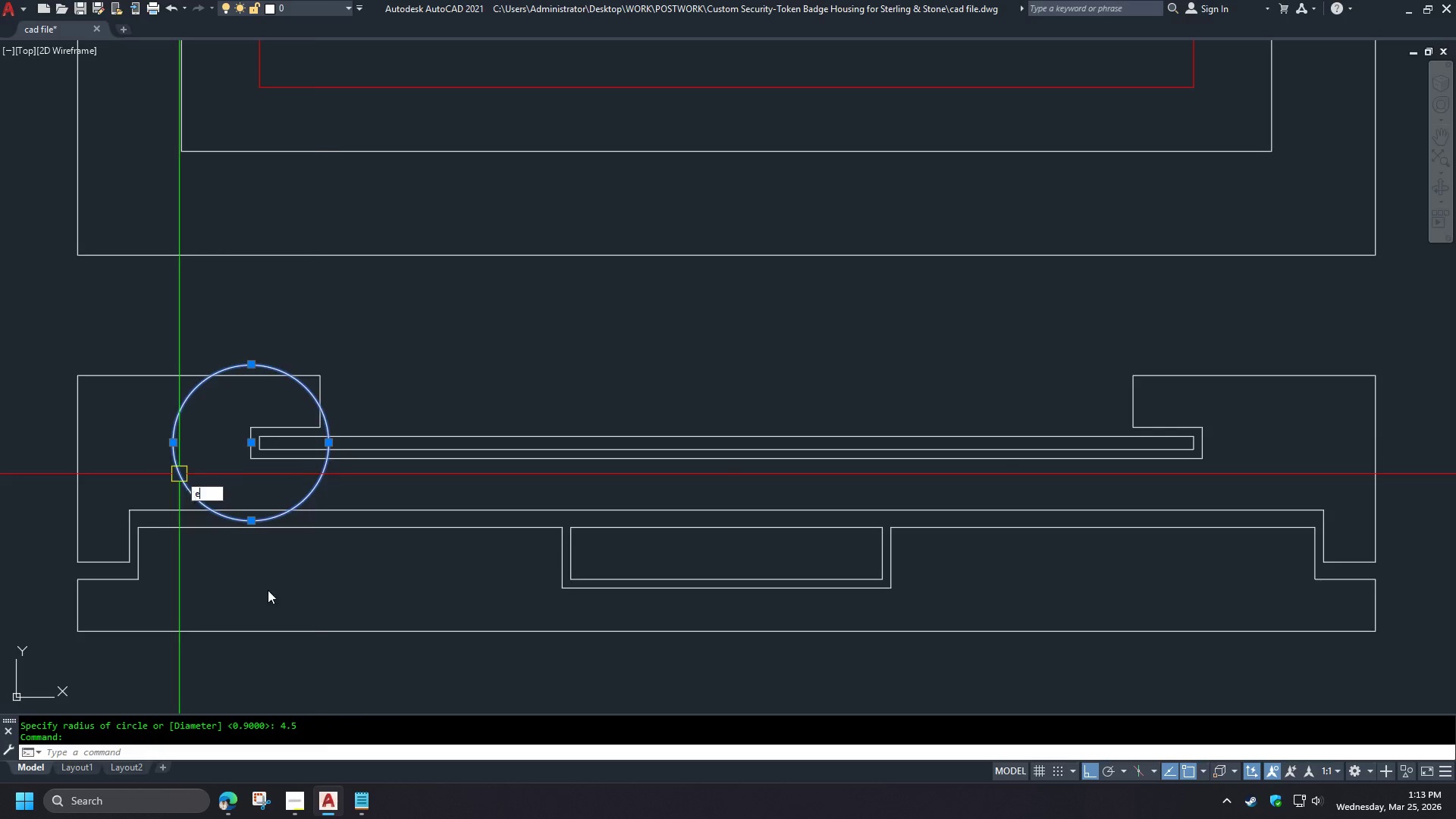 
key(Space)
 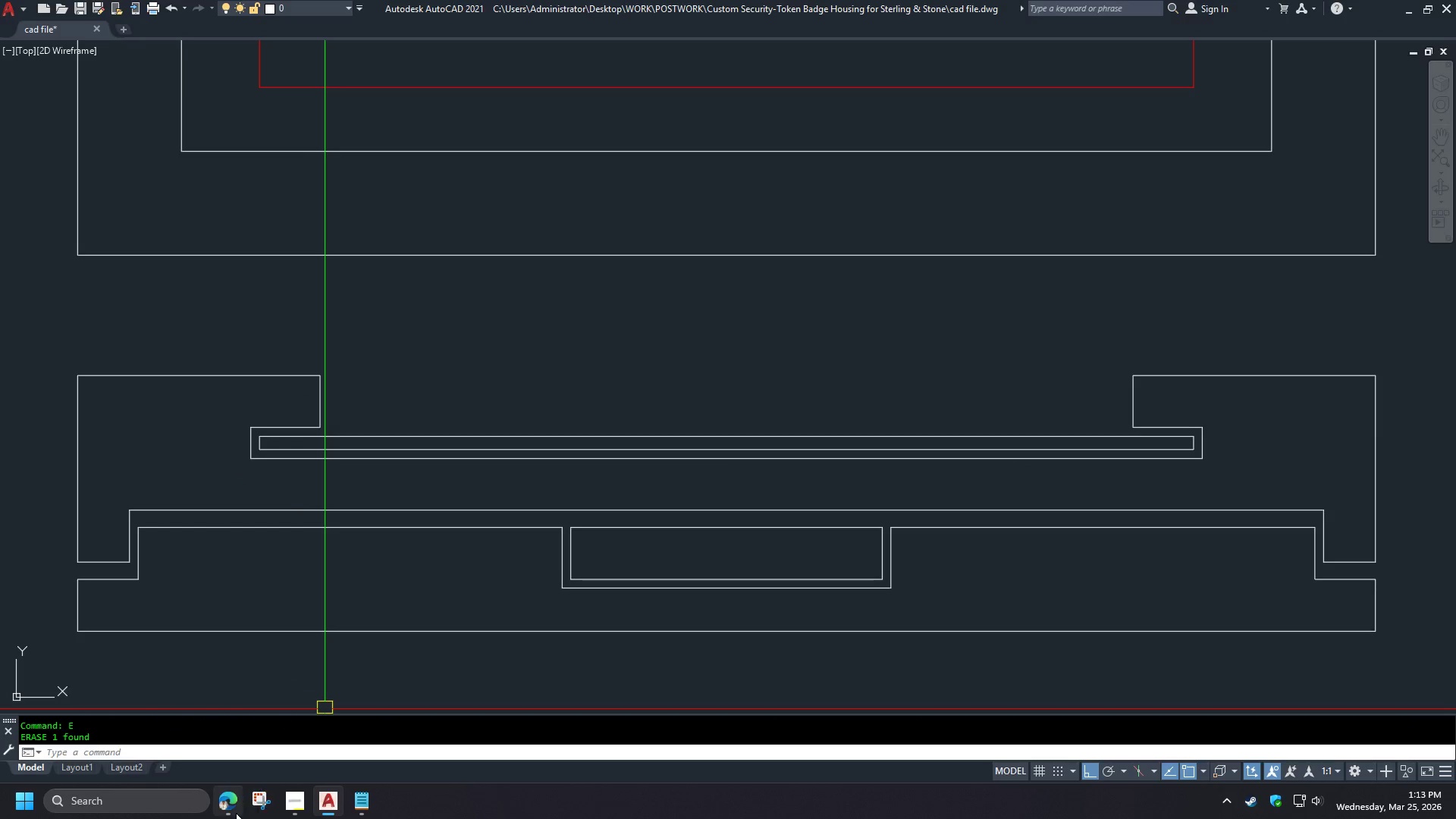 
left_click([221, 812])
 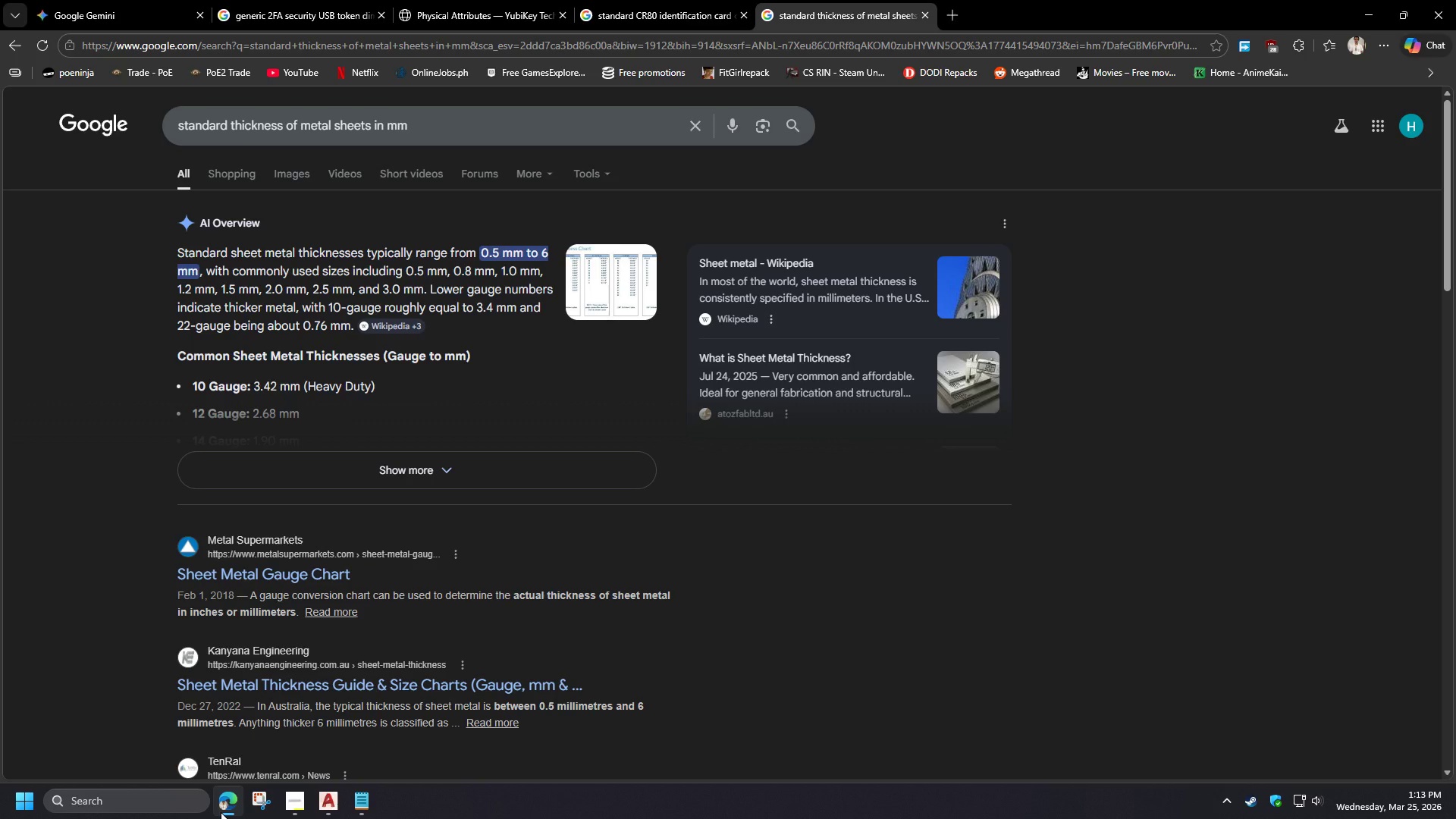 
wait(5.17)
 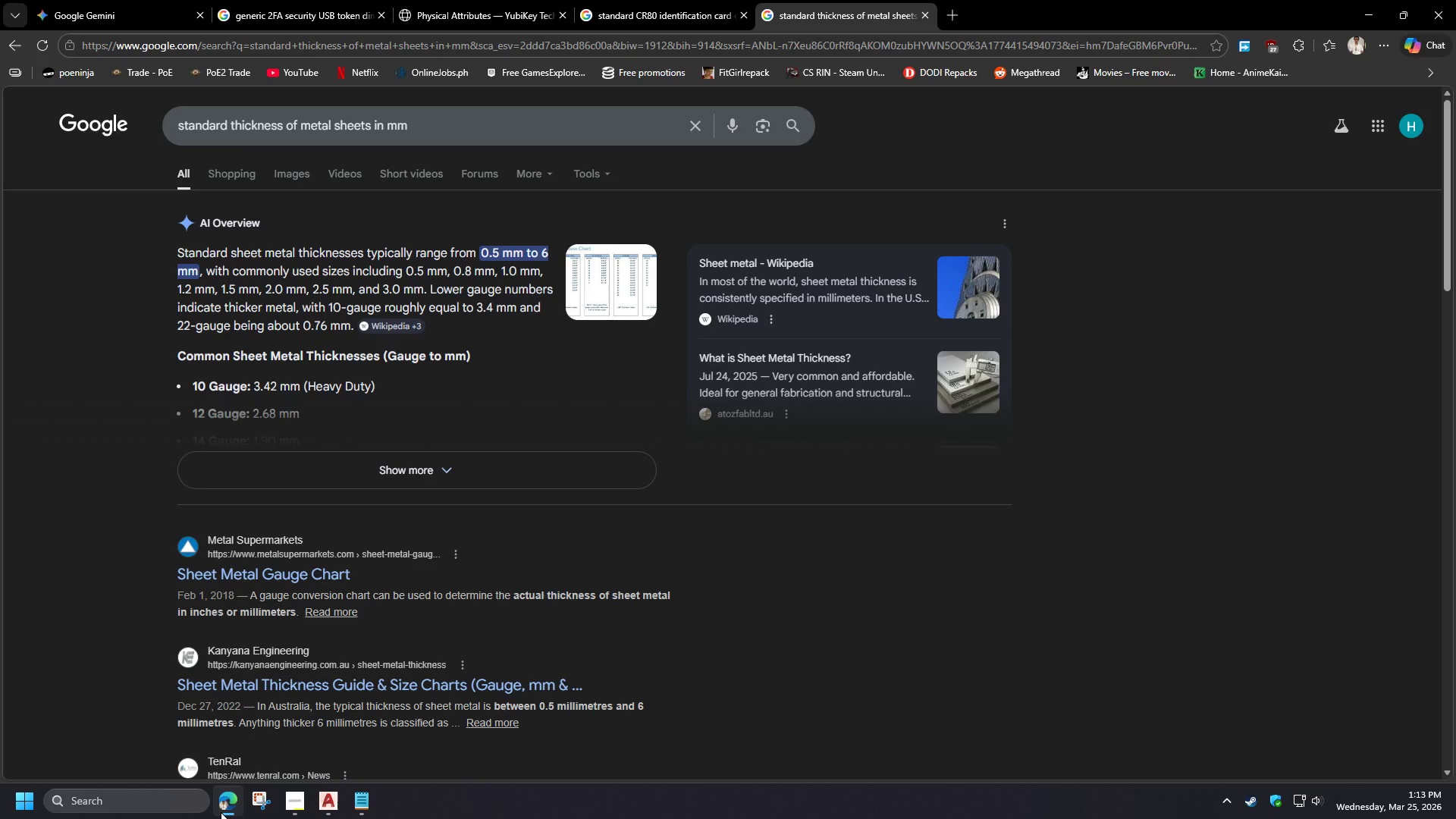 
left_click([221, 812])
 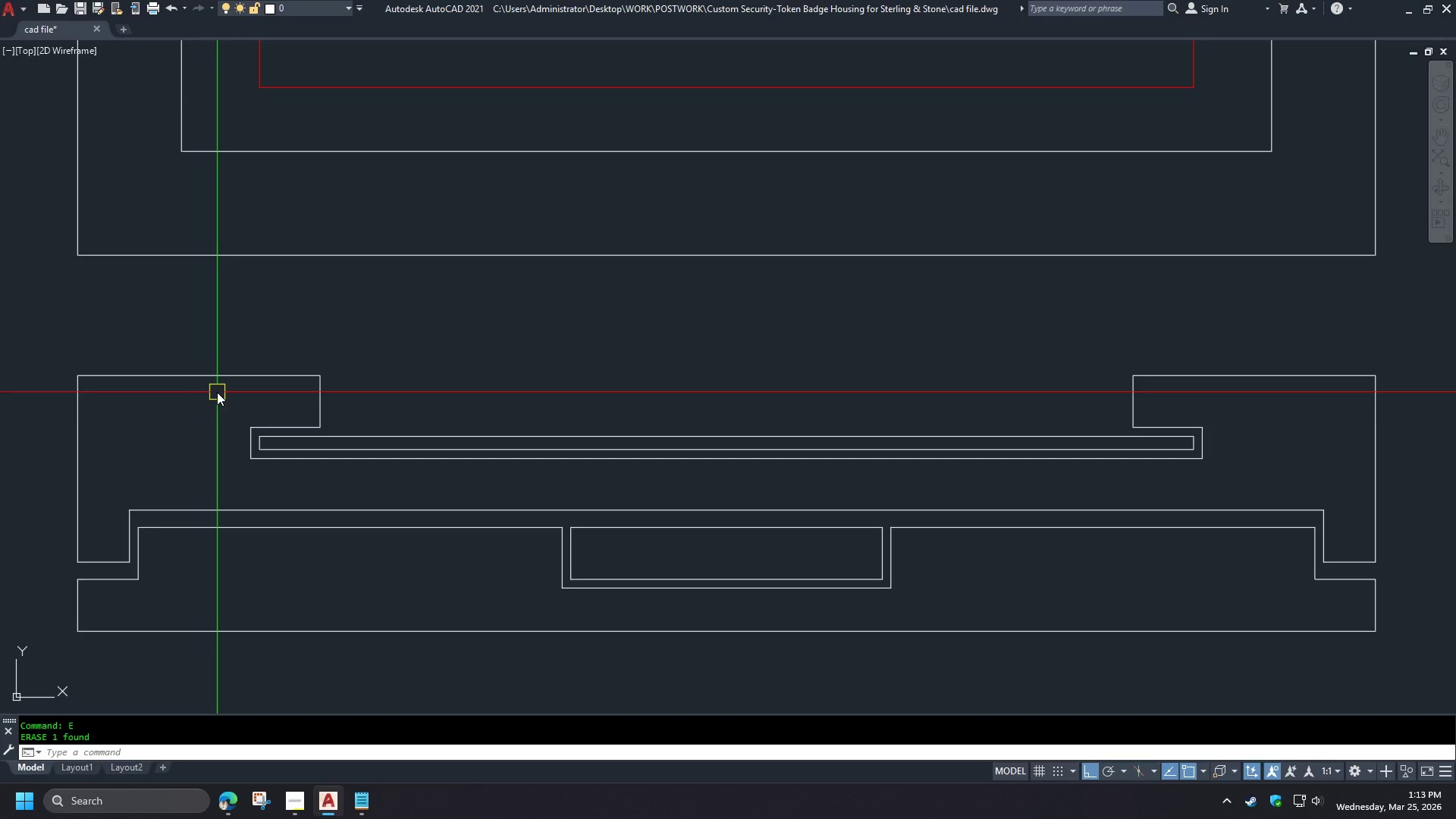 
key(C)
 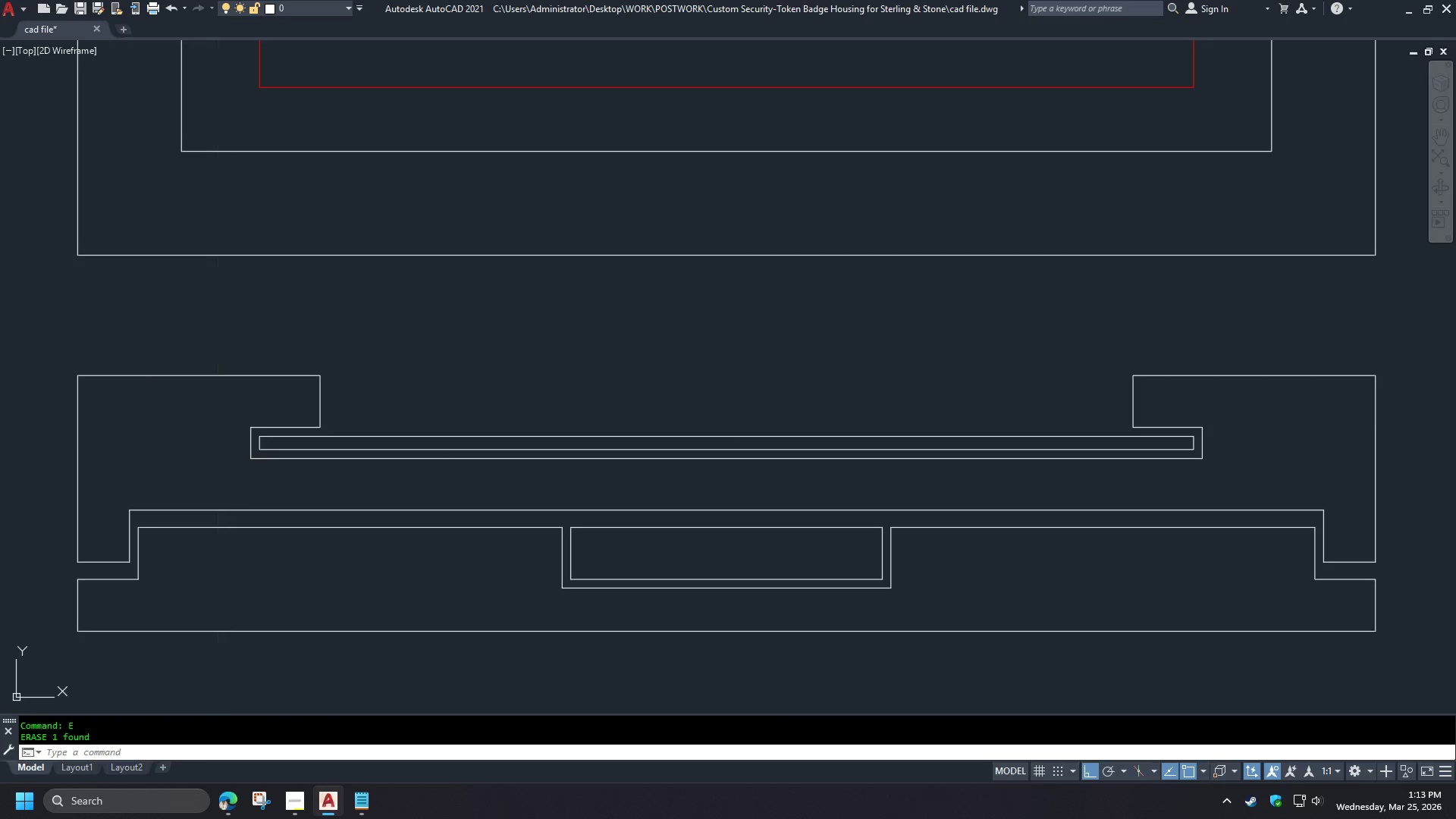 
key(Space)
 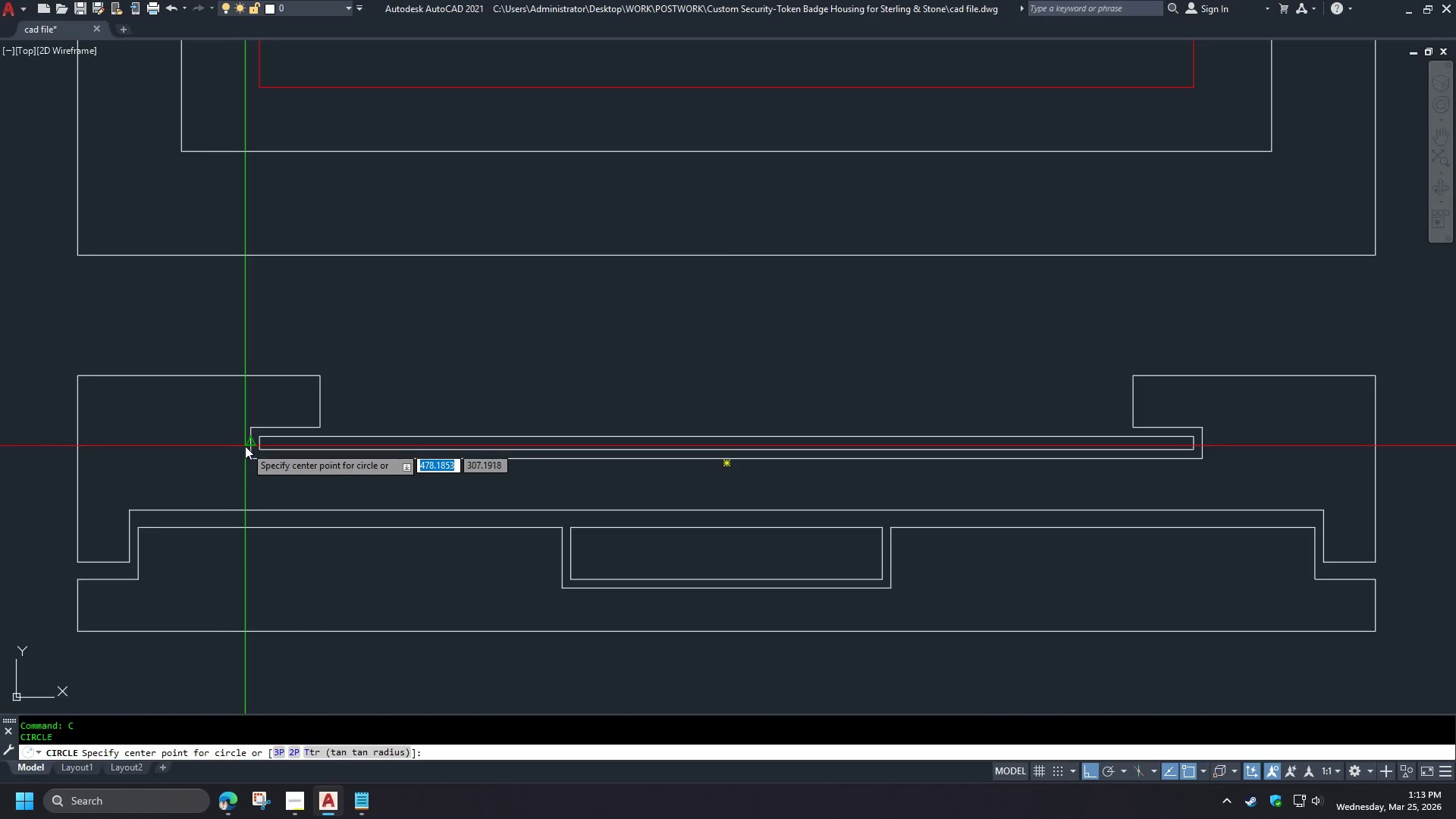 
left_click([246, 446])
 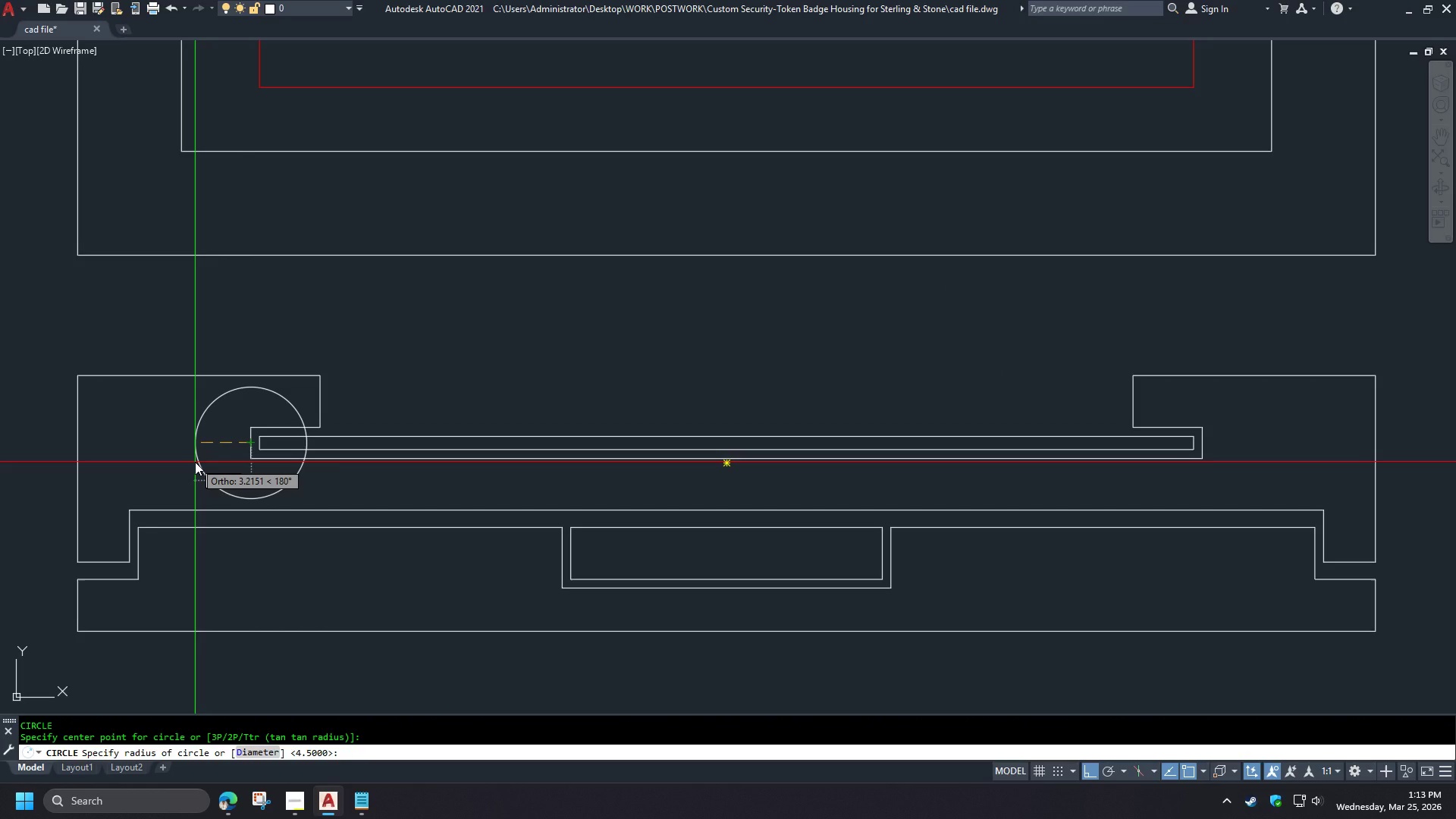 
key(D)
 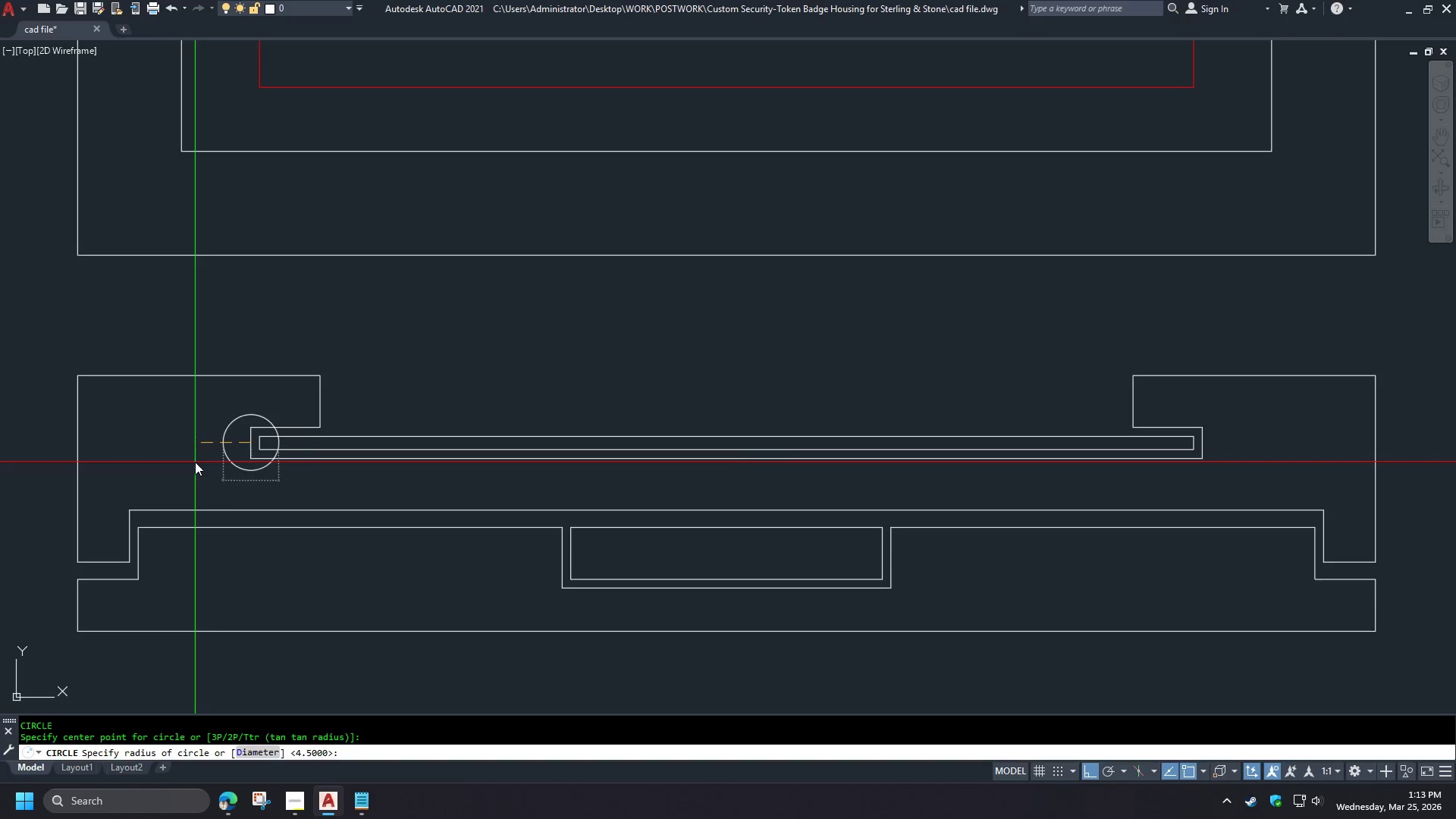 
key(Space)
 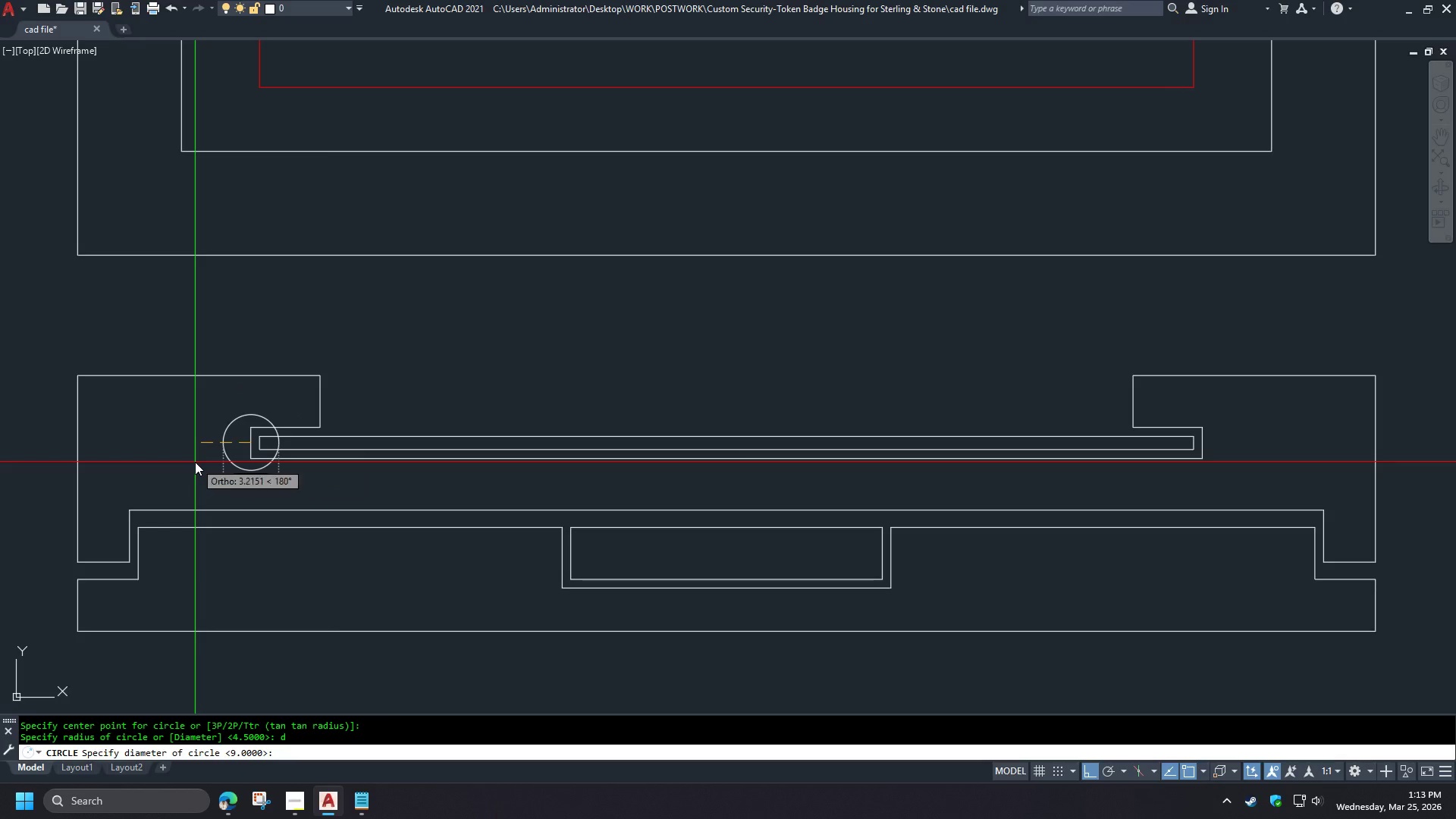 
key(Numpad3)
 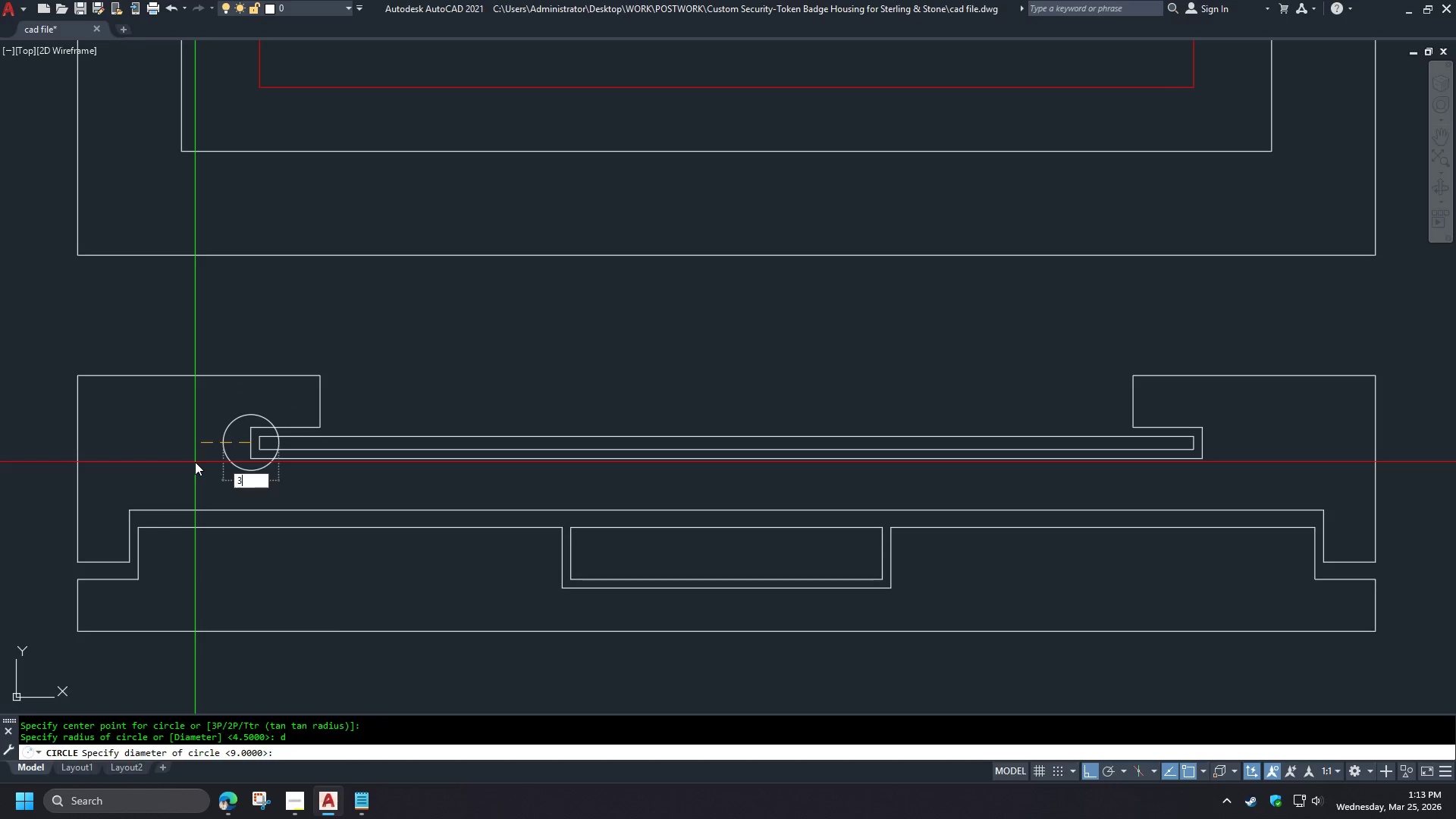 
key(NumpadEnter)
 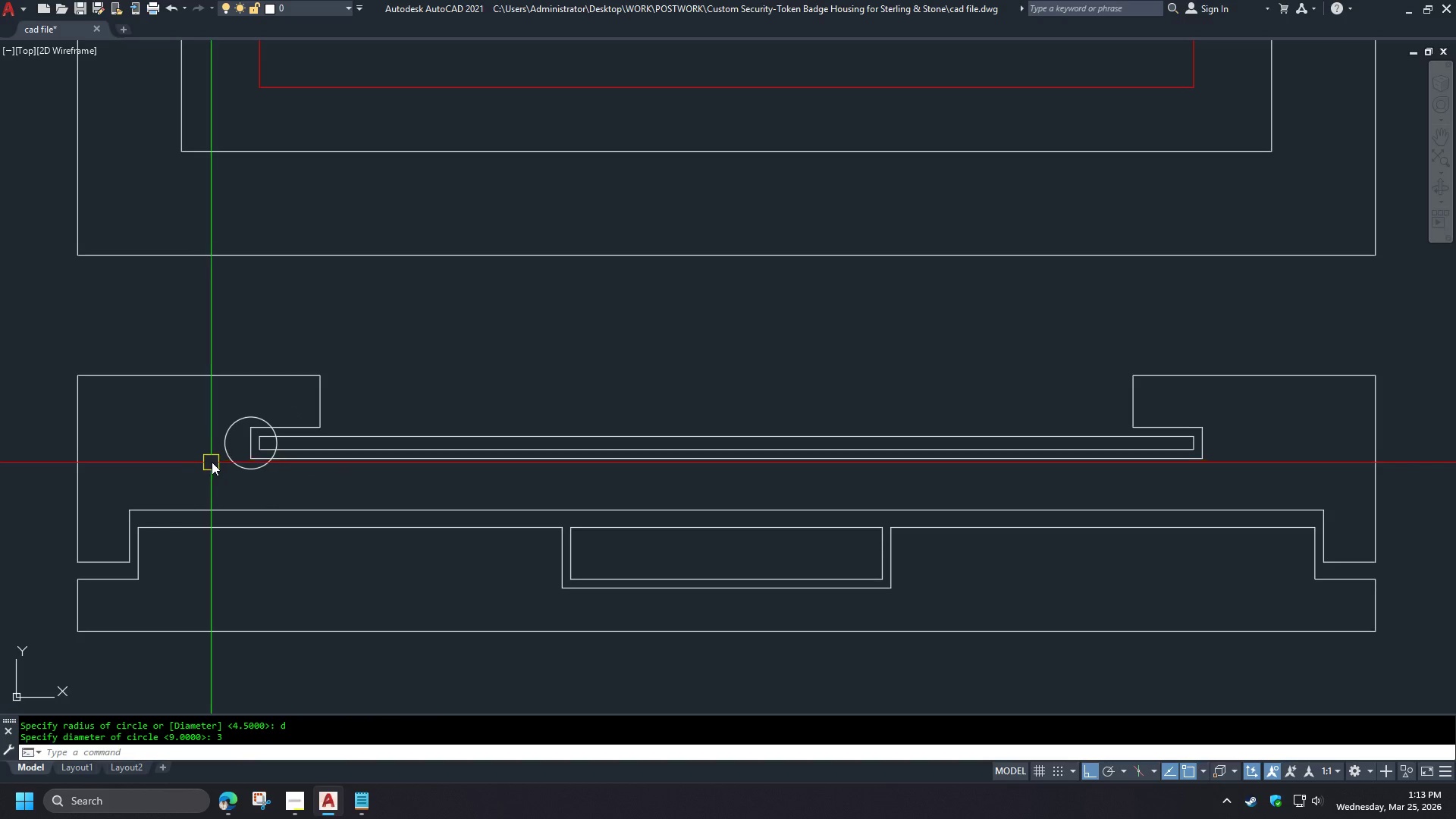 
left_click([224, 458])
 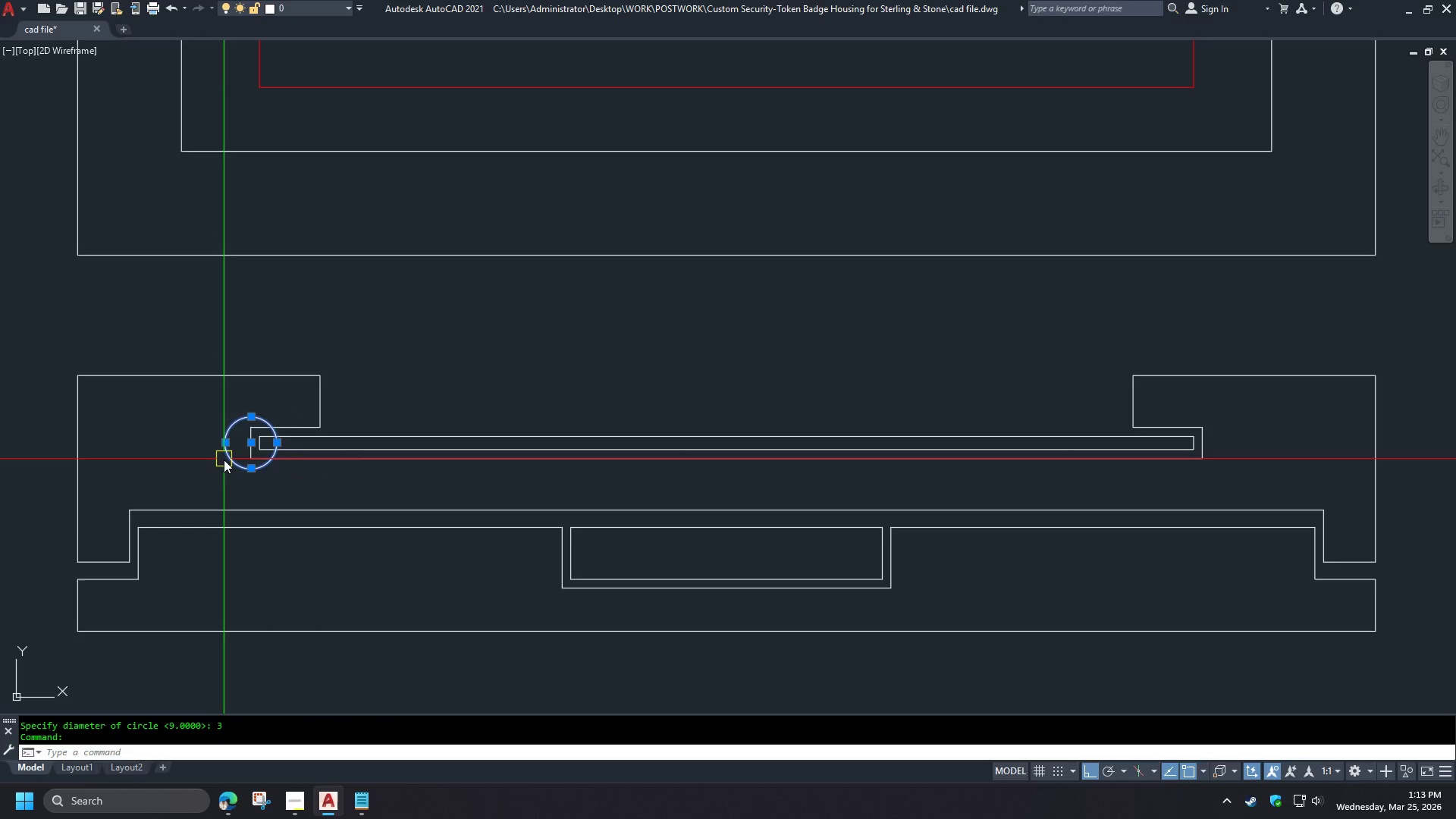 
key(E)
 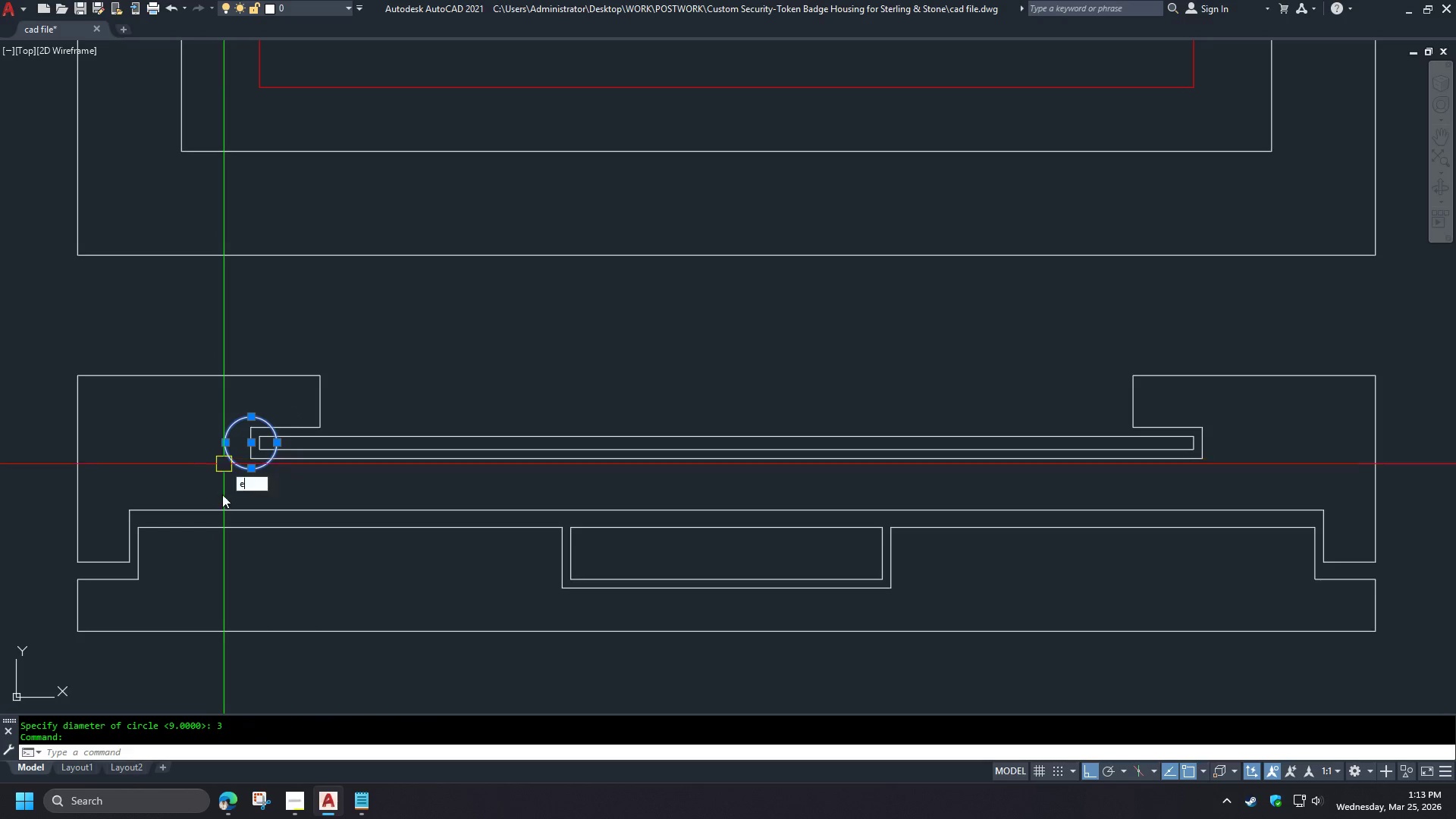 
key(Space)
 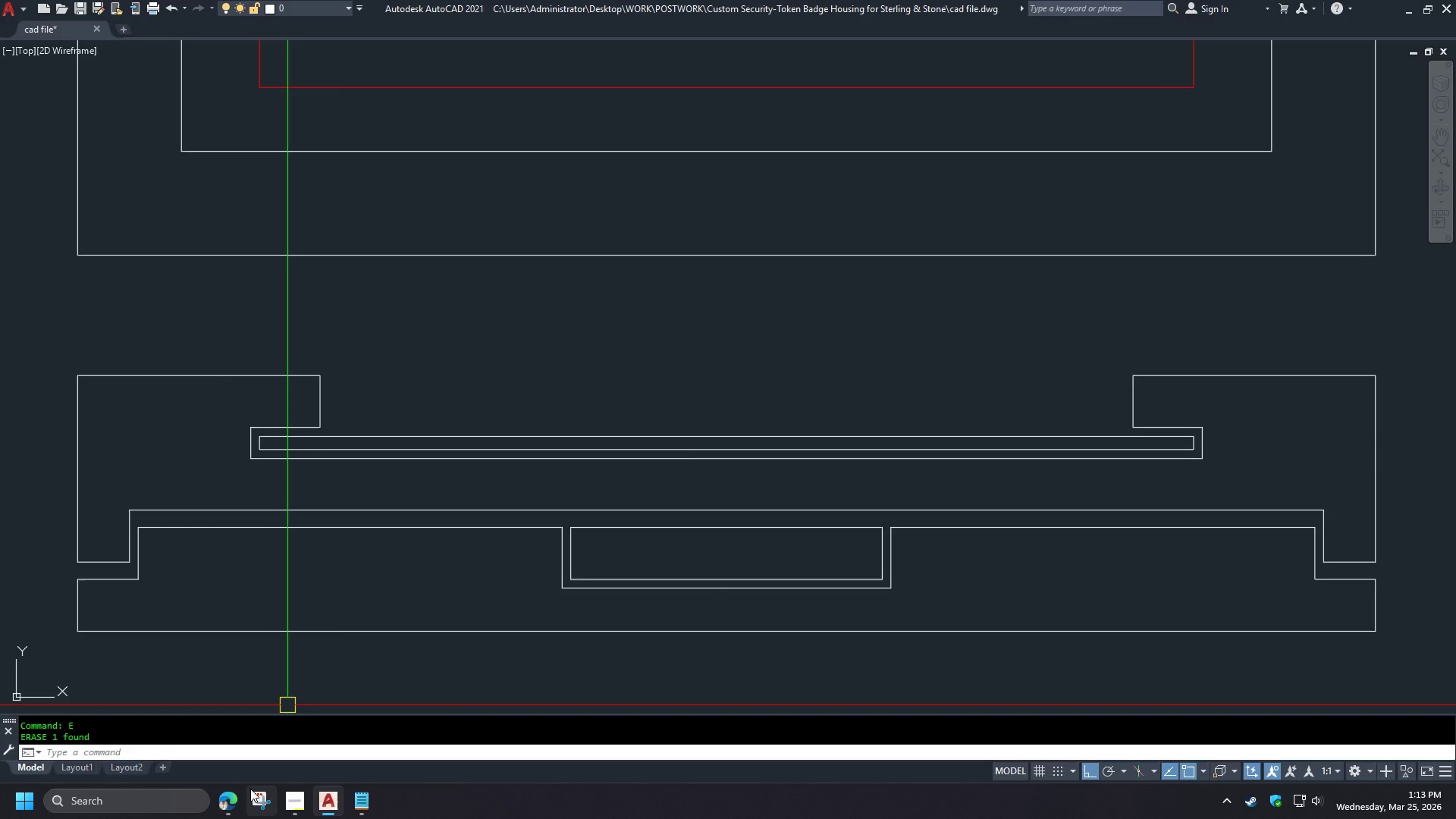 
left_click([234, 811])
 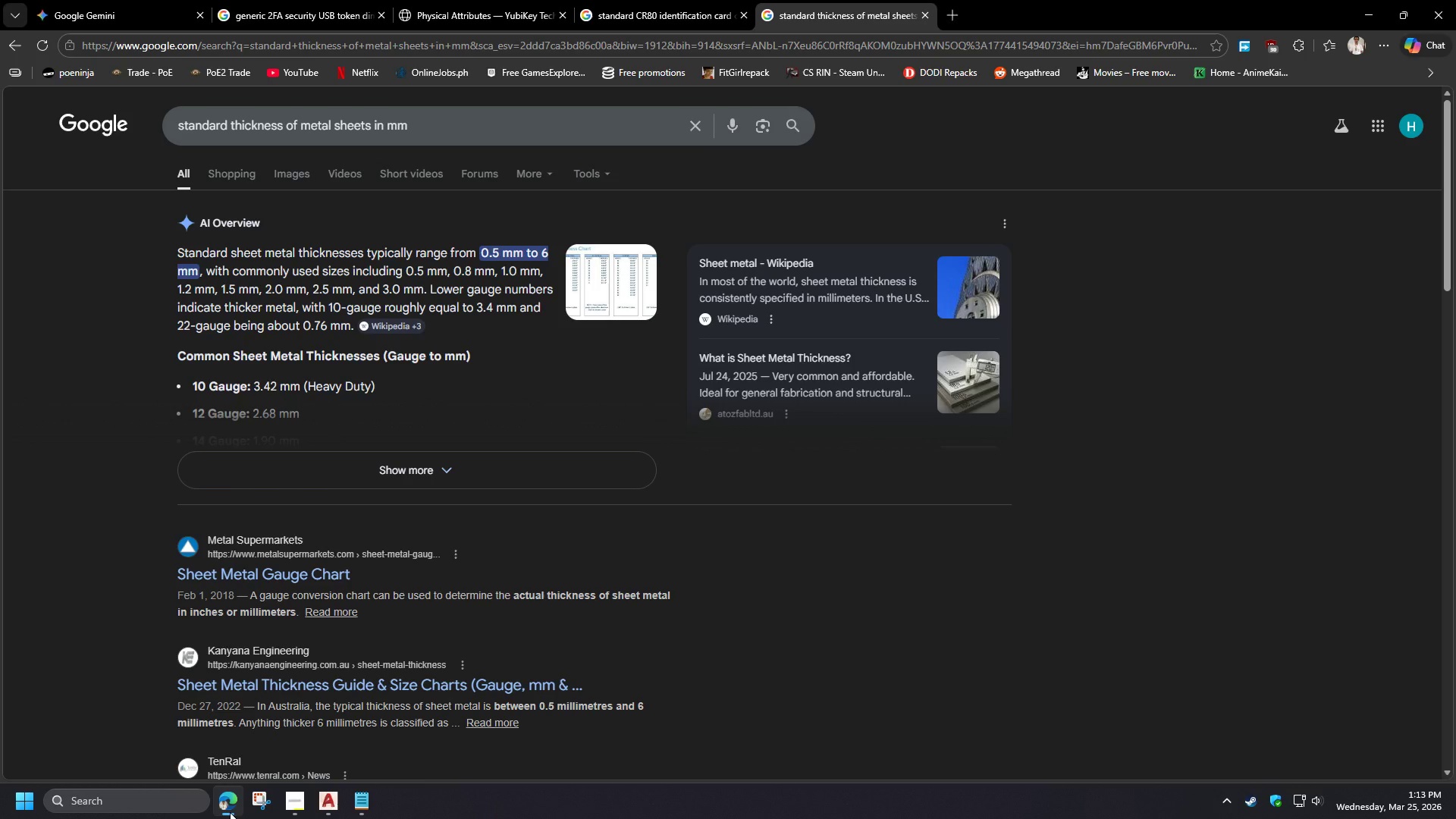 
wait(11.56)
 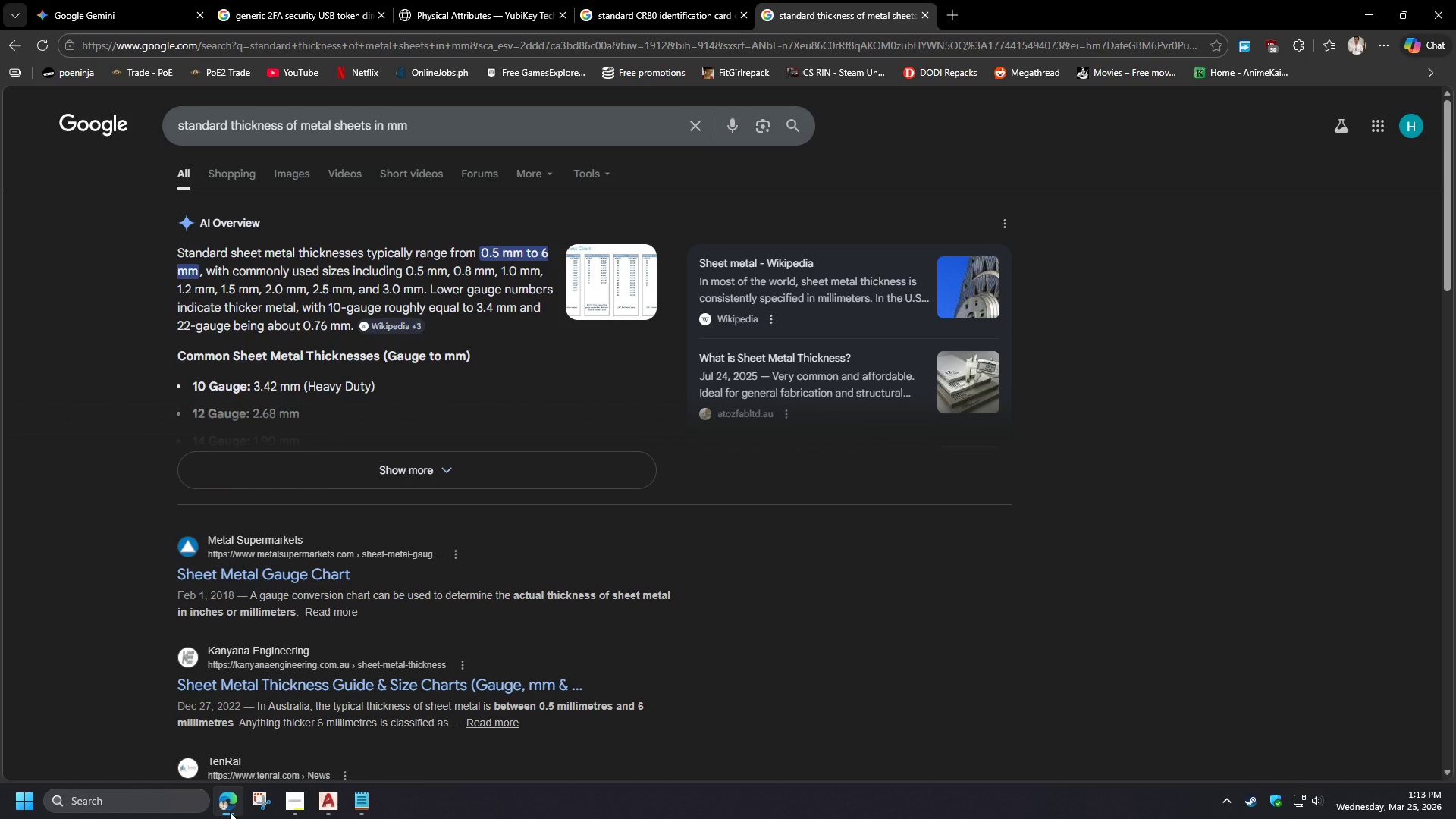 
left_click([413, 473])
 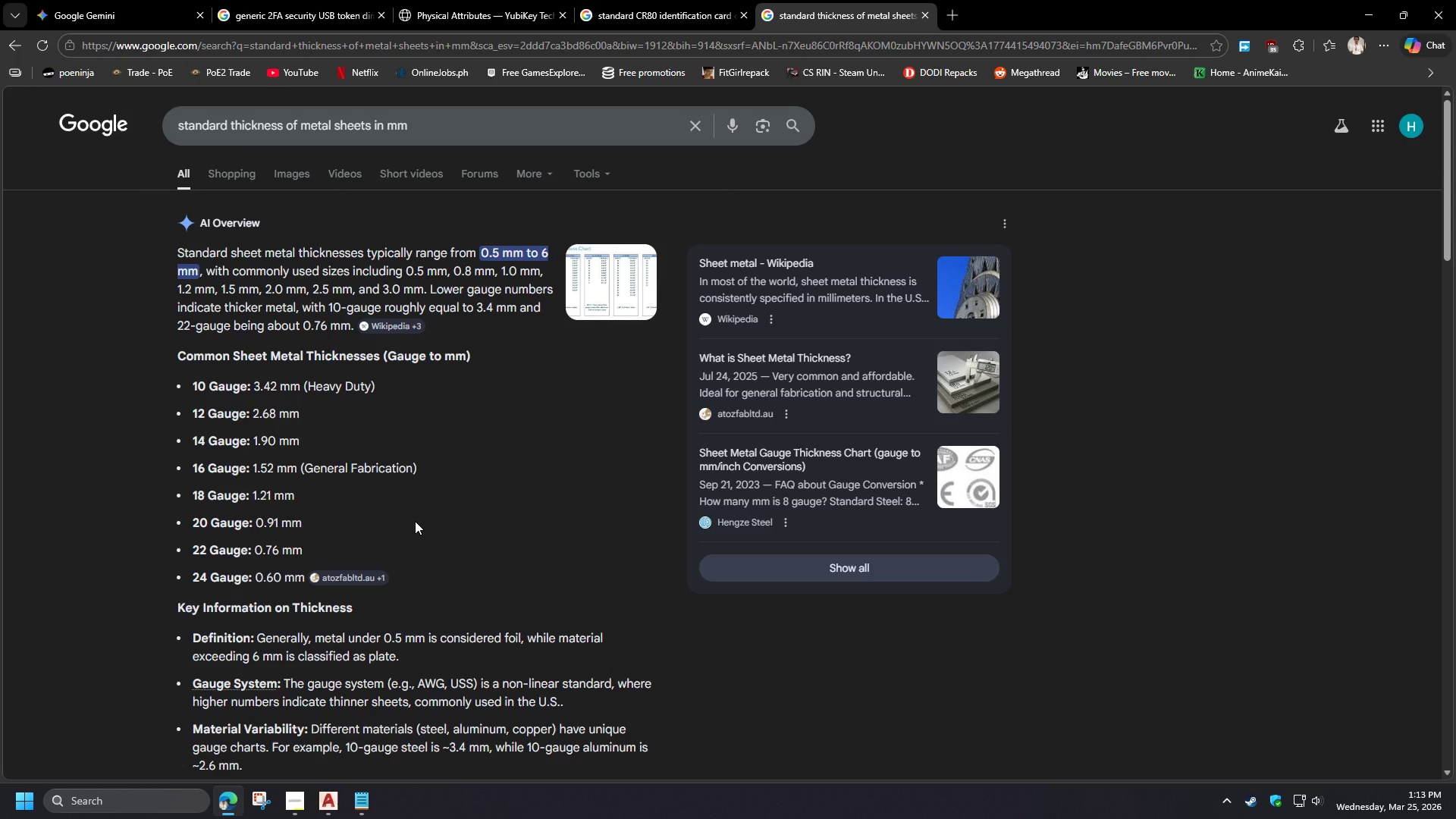 
wait(13.41)
 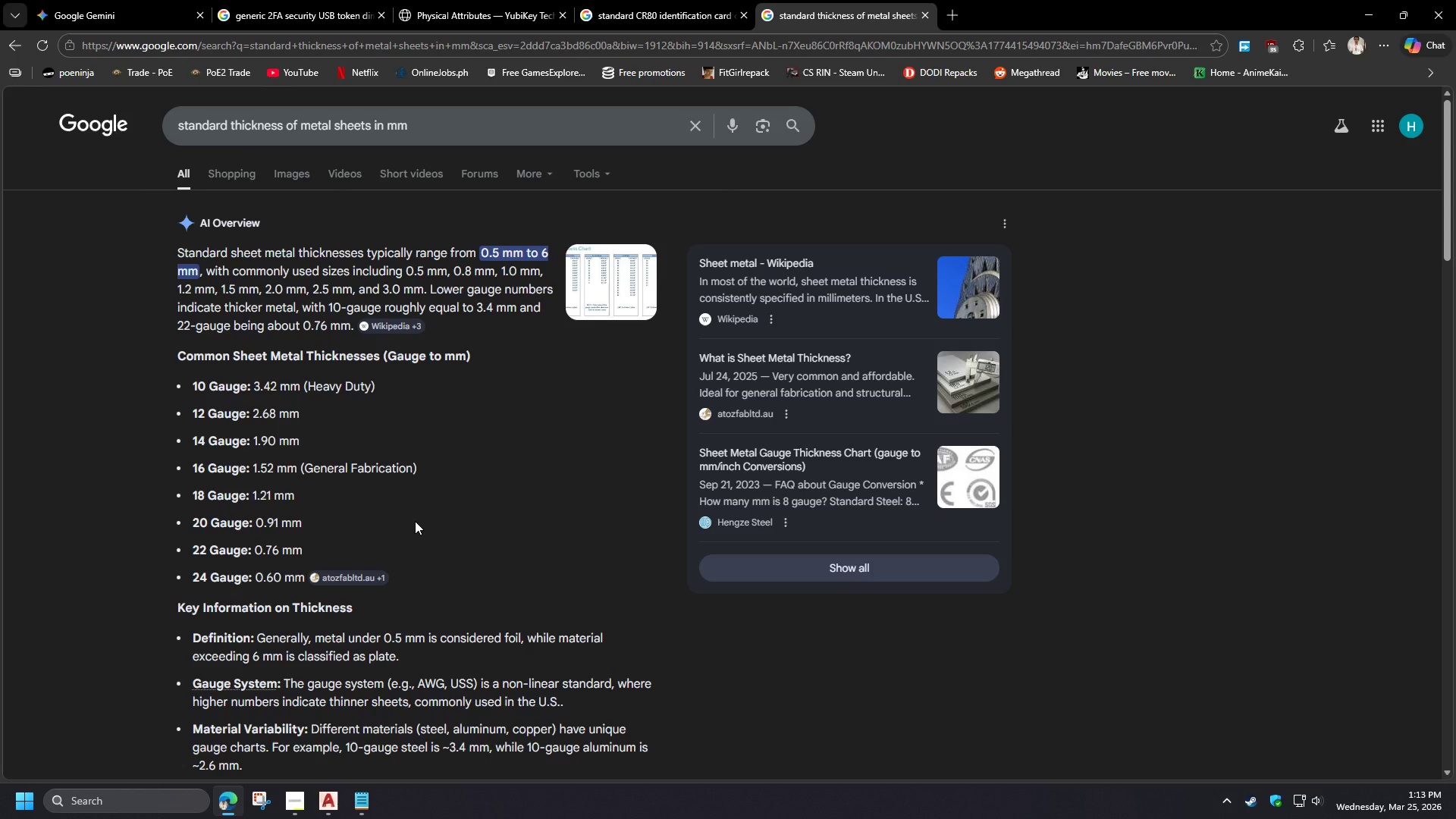 
left_click([301, 800])